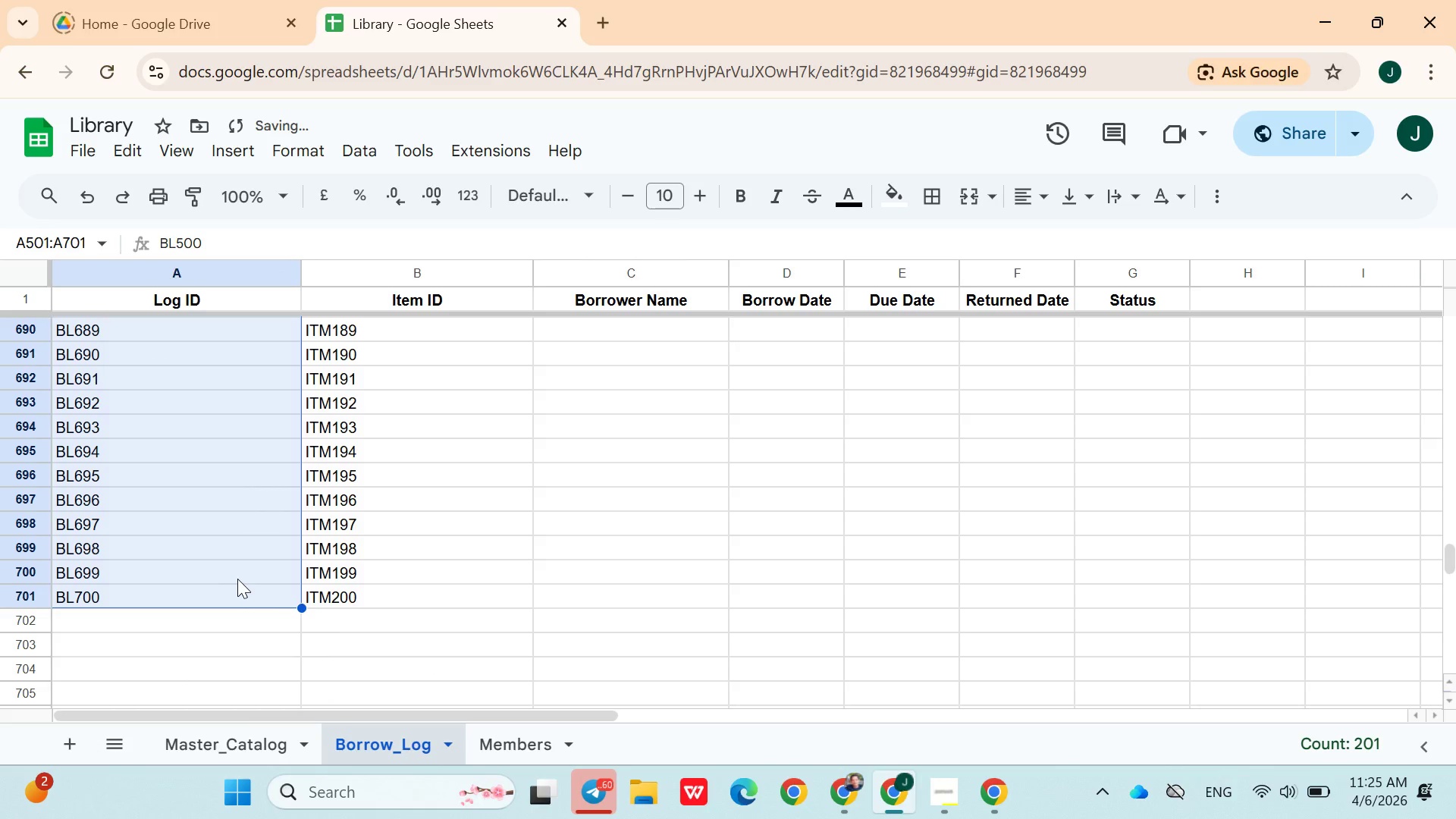 
left_click([392, 595])
 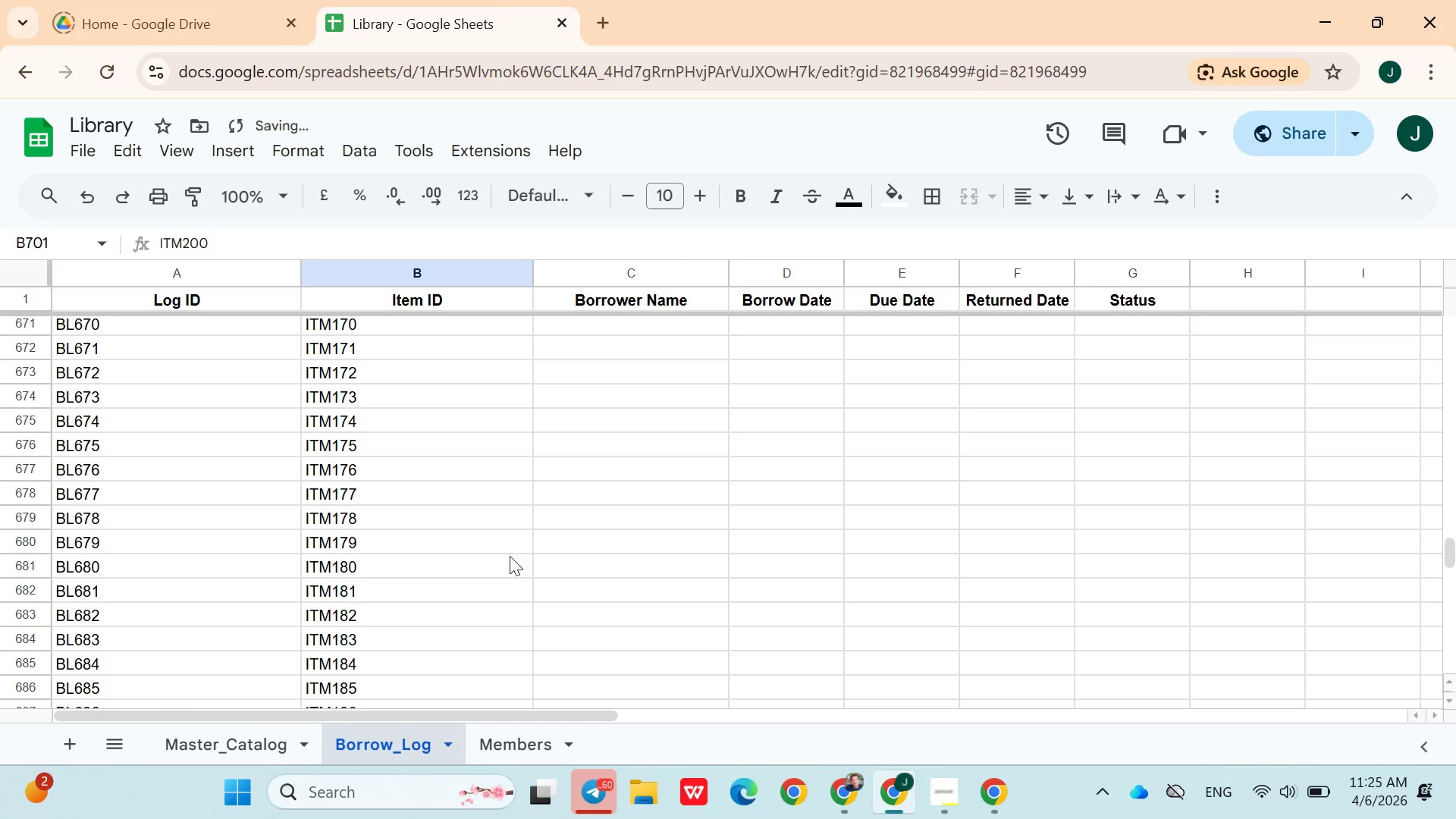 
scroll: coordinate [505, 555], scroll_direction: up, amount: 21.0
 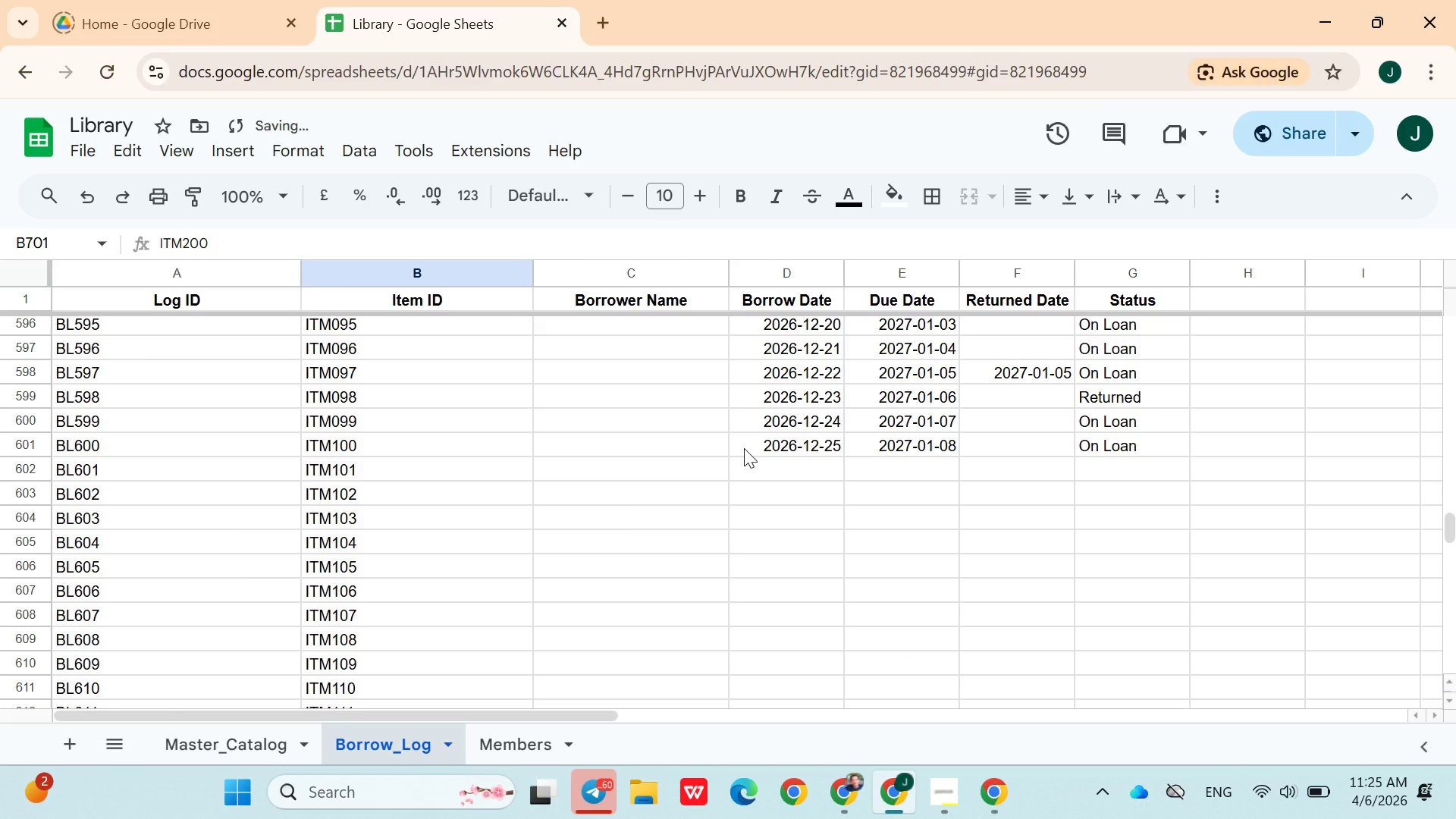 
left_click([744, 448])
 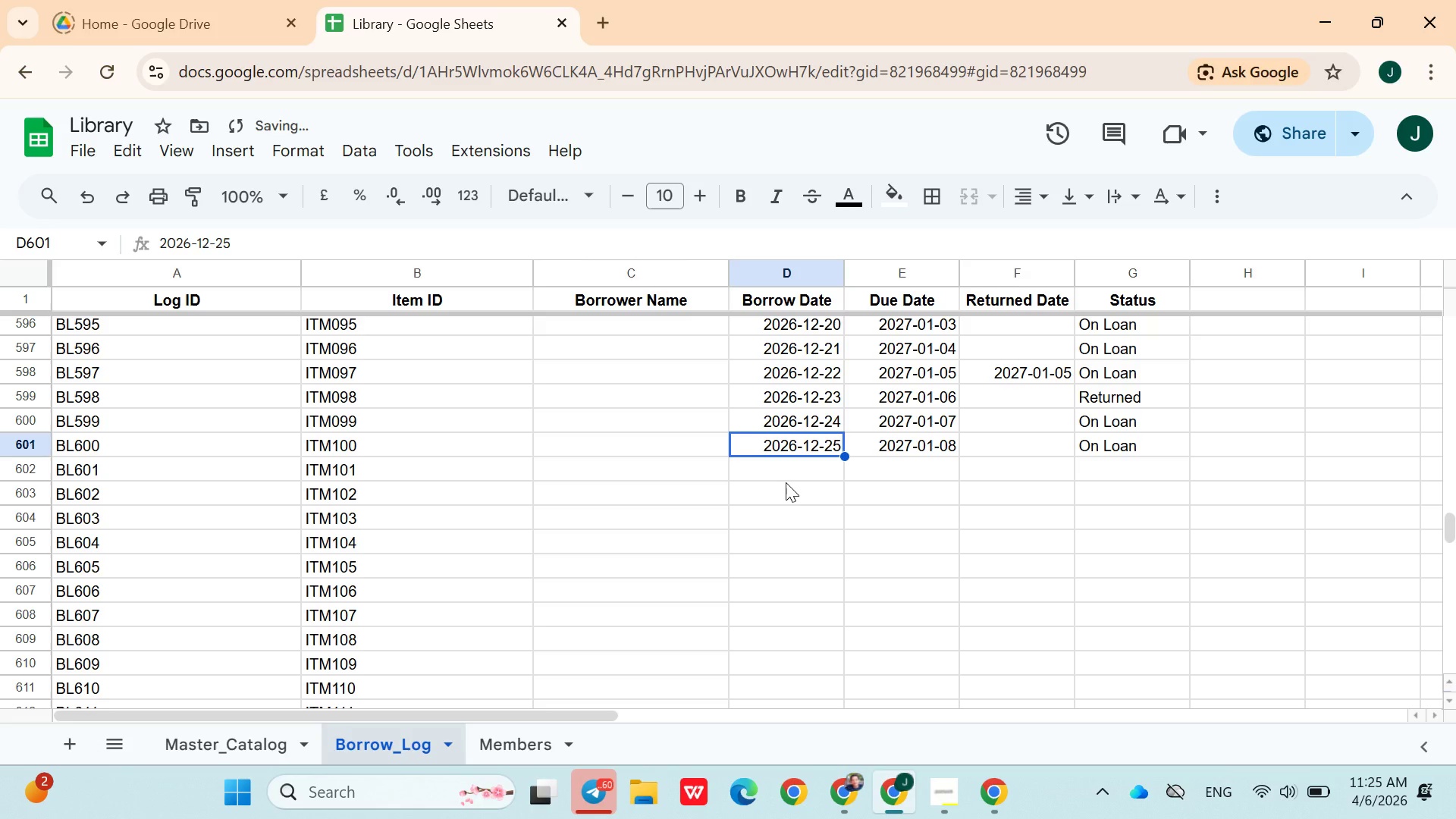 
left_click([785, 475])
 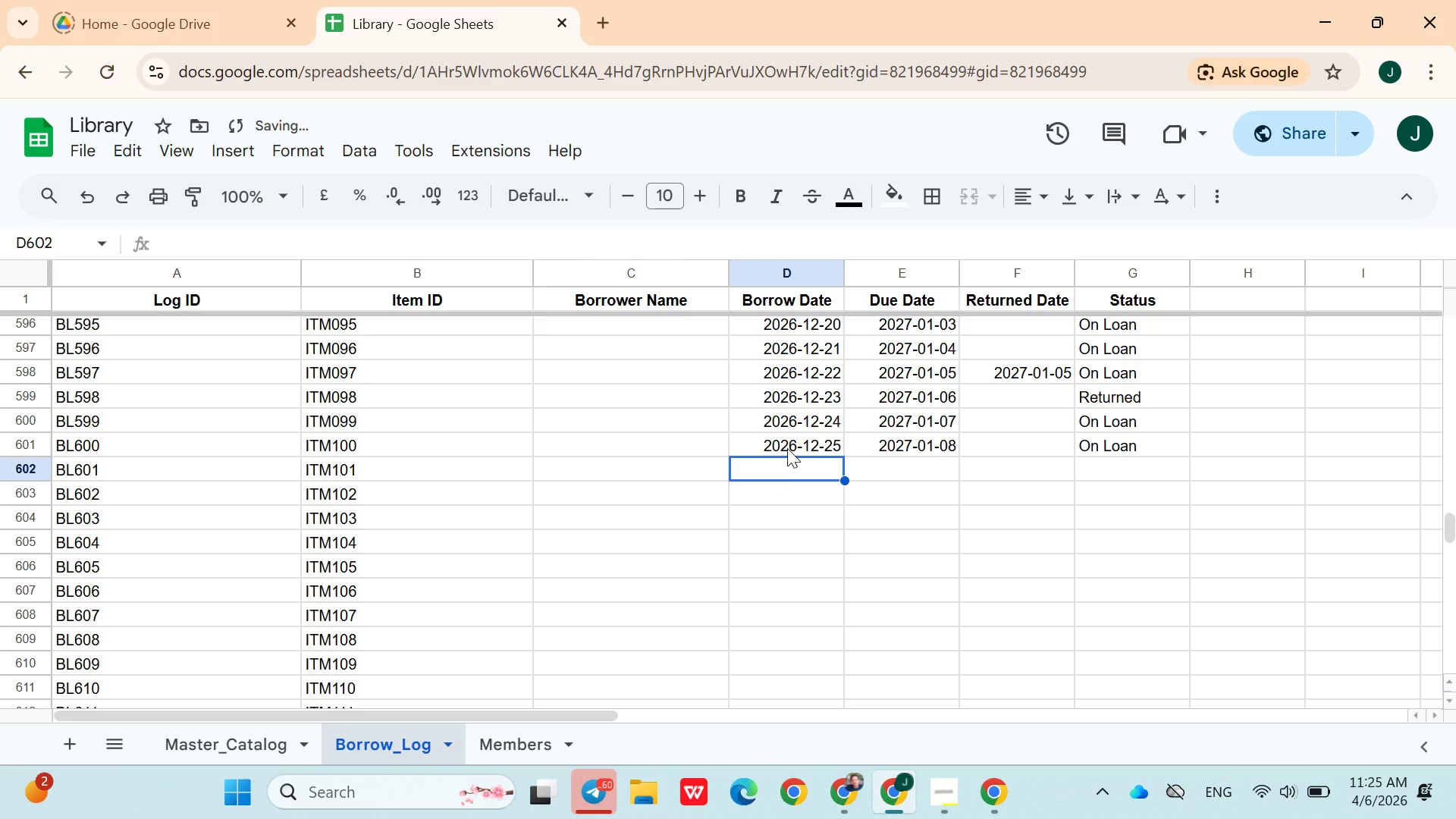 
key(Meta+V)
 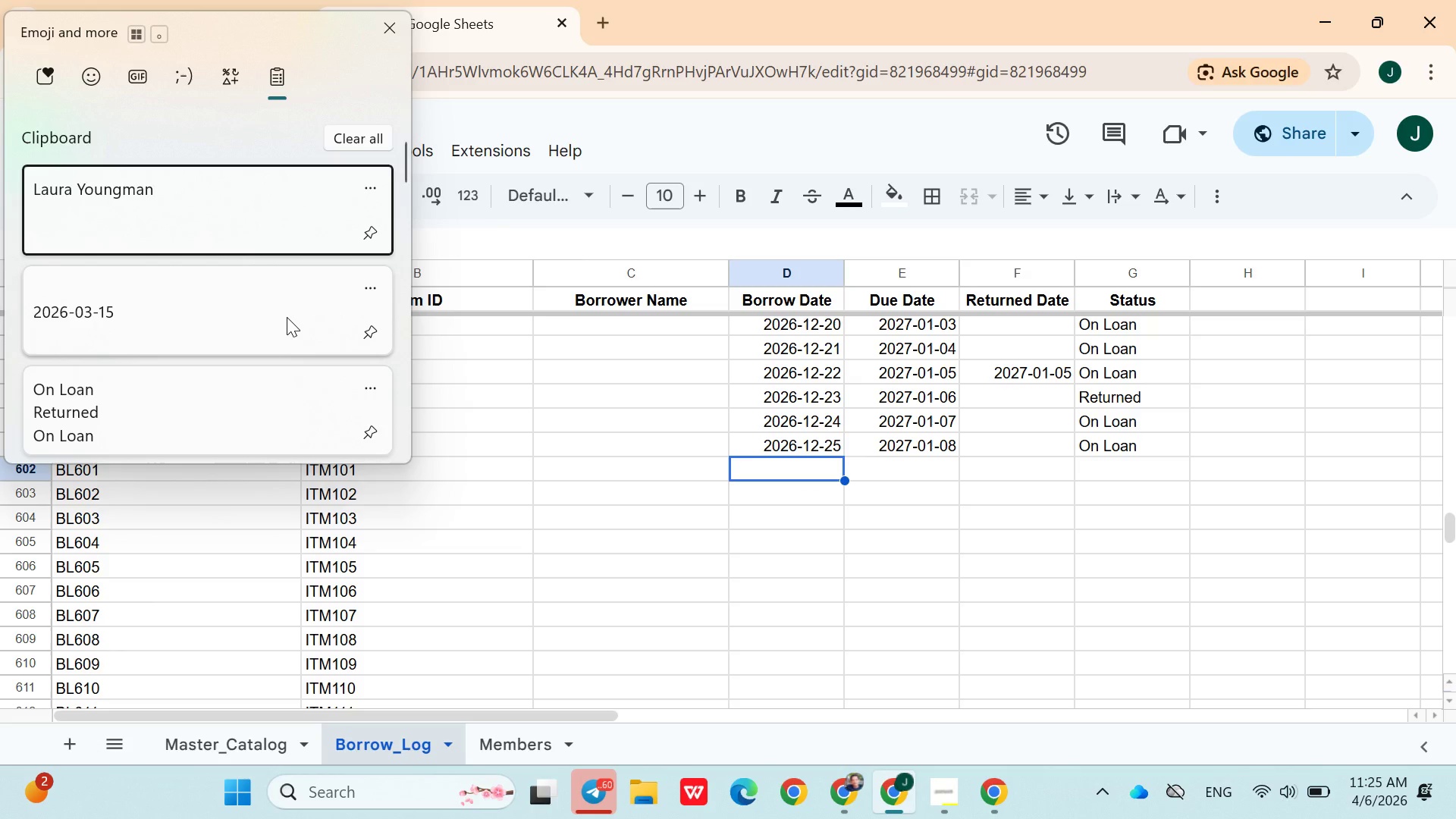 
left_click([283, 318])
 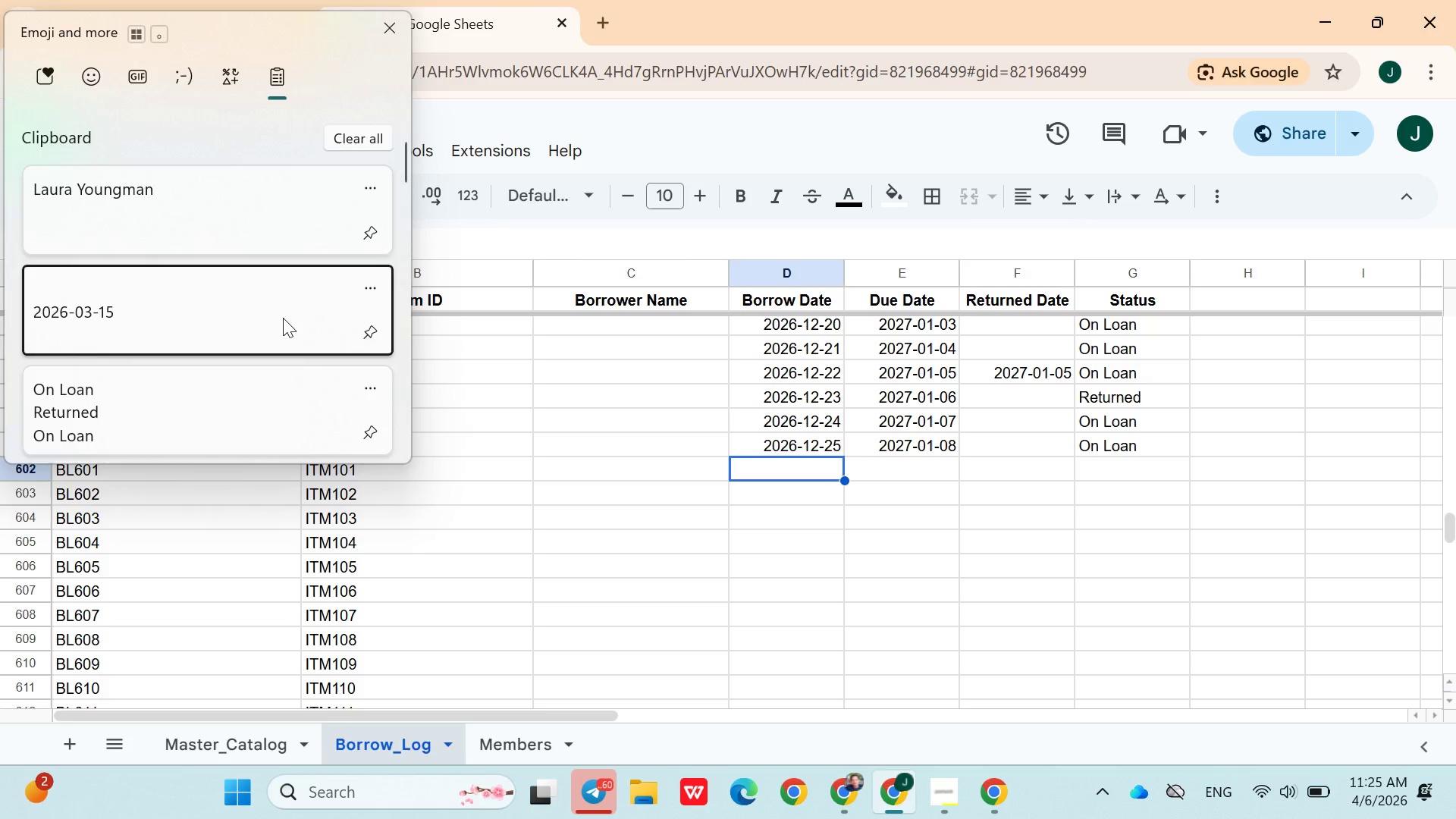 
key(Control+ControlLeft)
 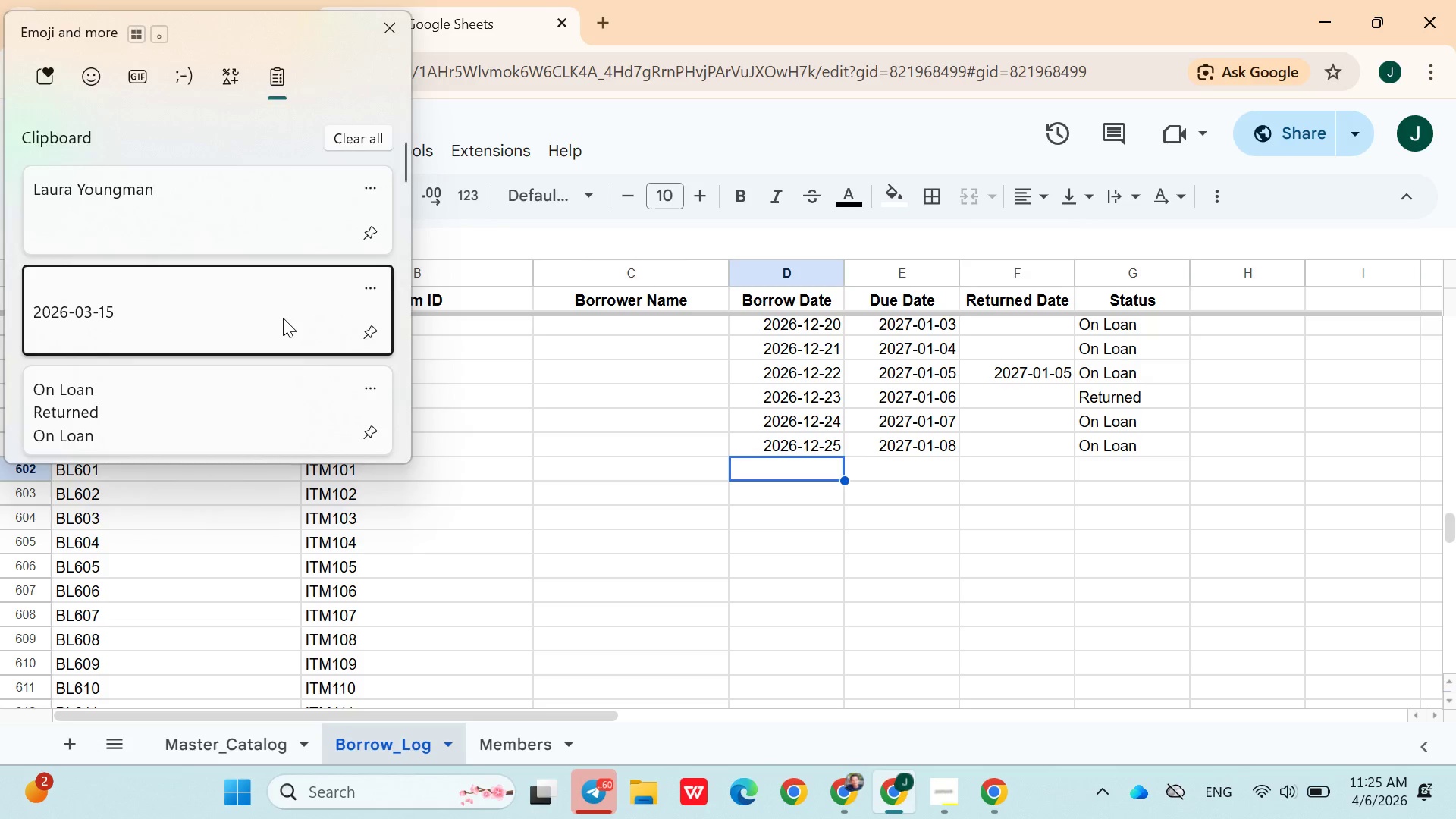 
hold_key(key=V, duration=5.66)
 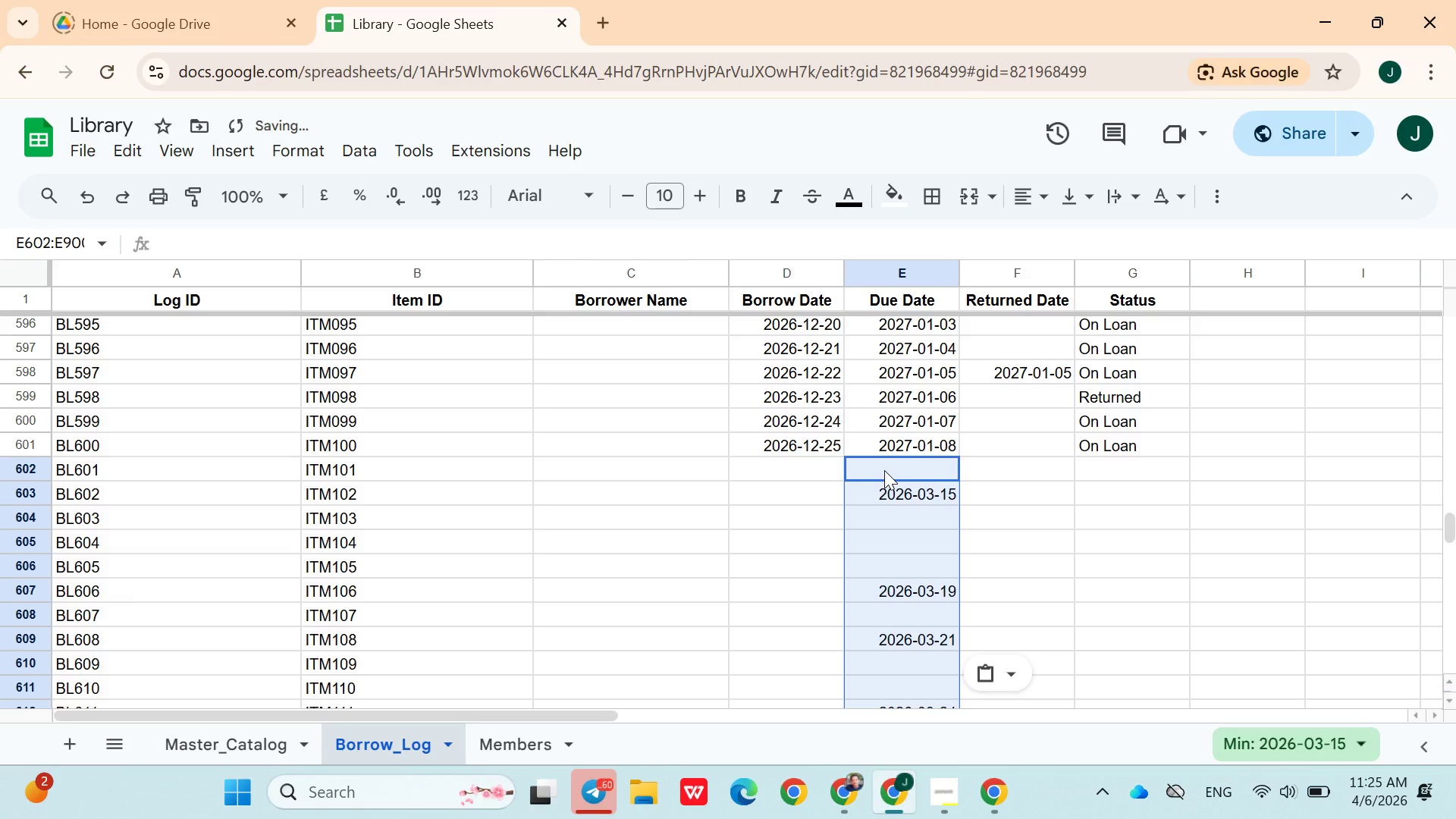 
key(Control+ControlLeft)
 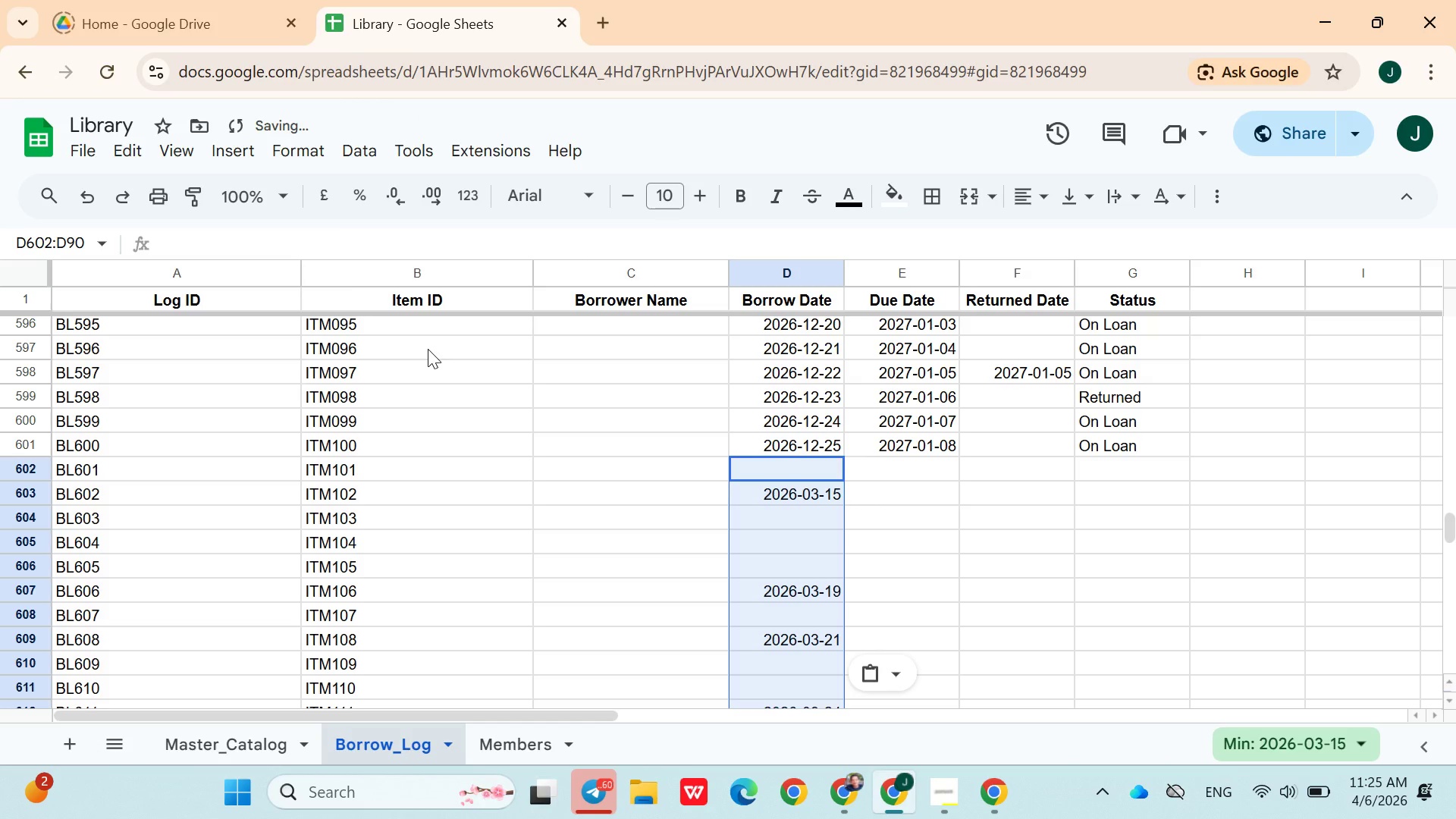 
key(Control+ControlLeft)
 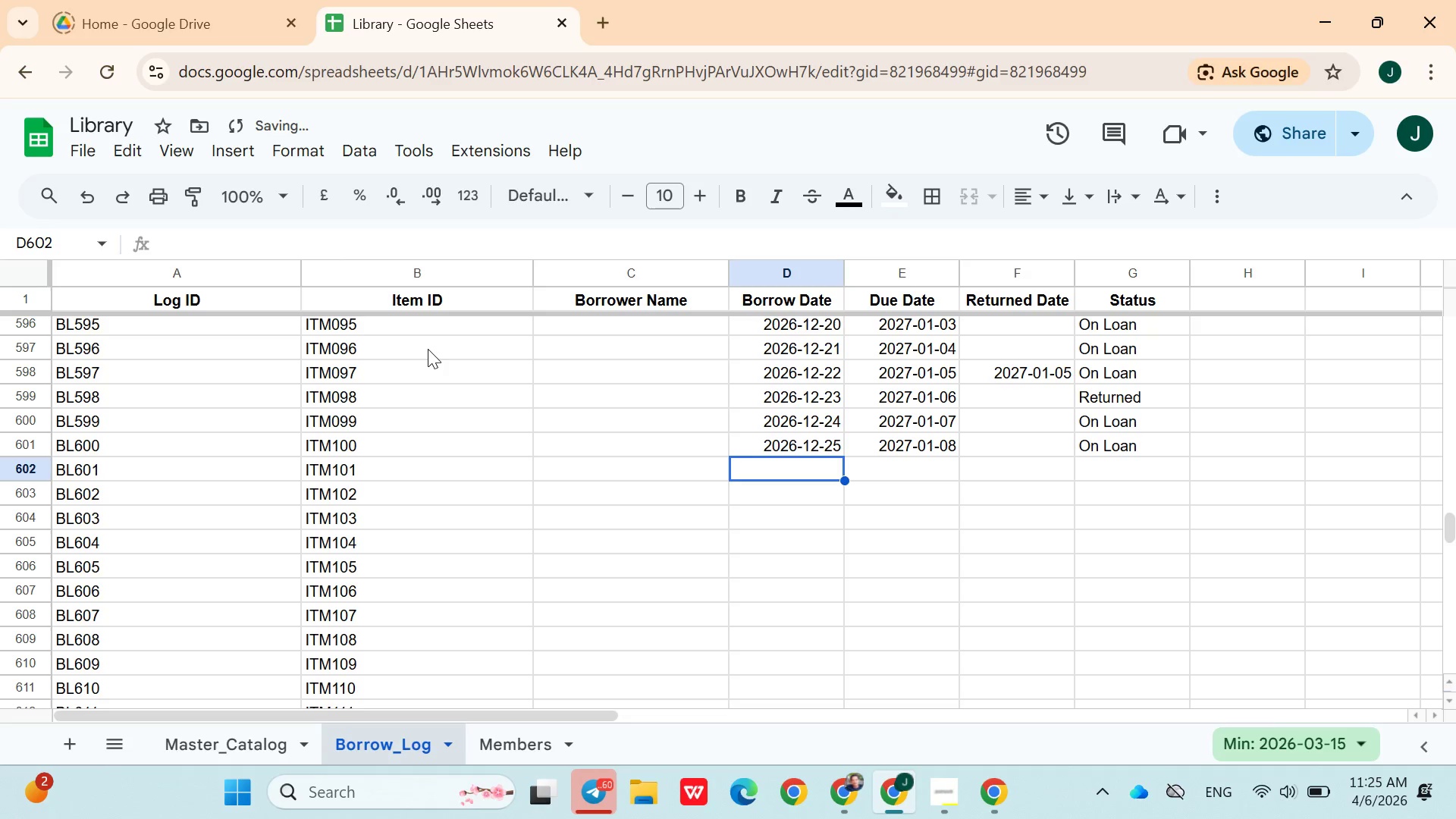 
key(Control+Z)
 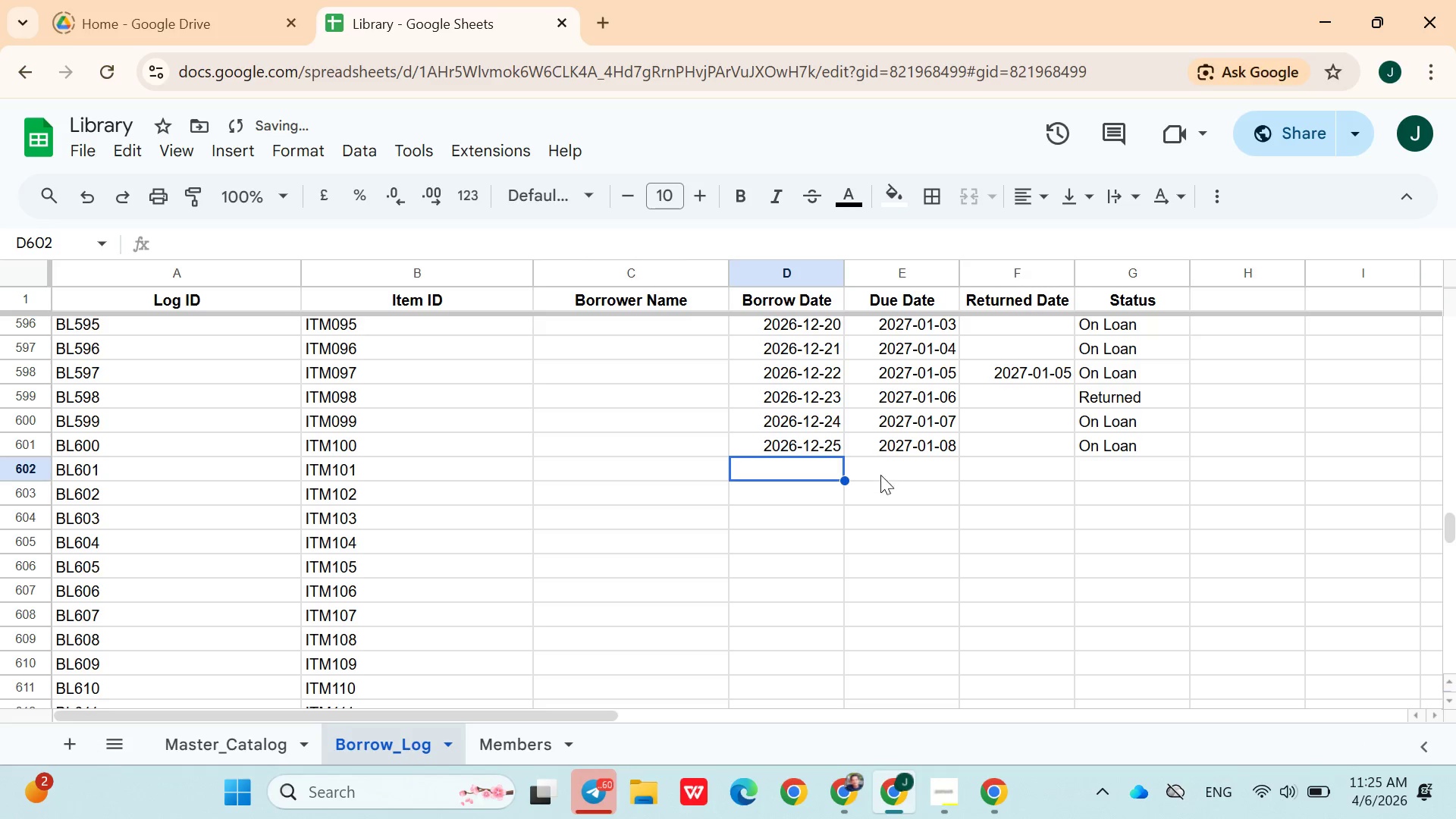 
left_click([884, 470])
 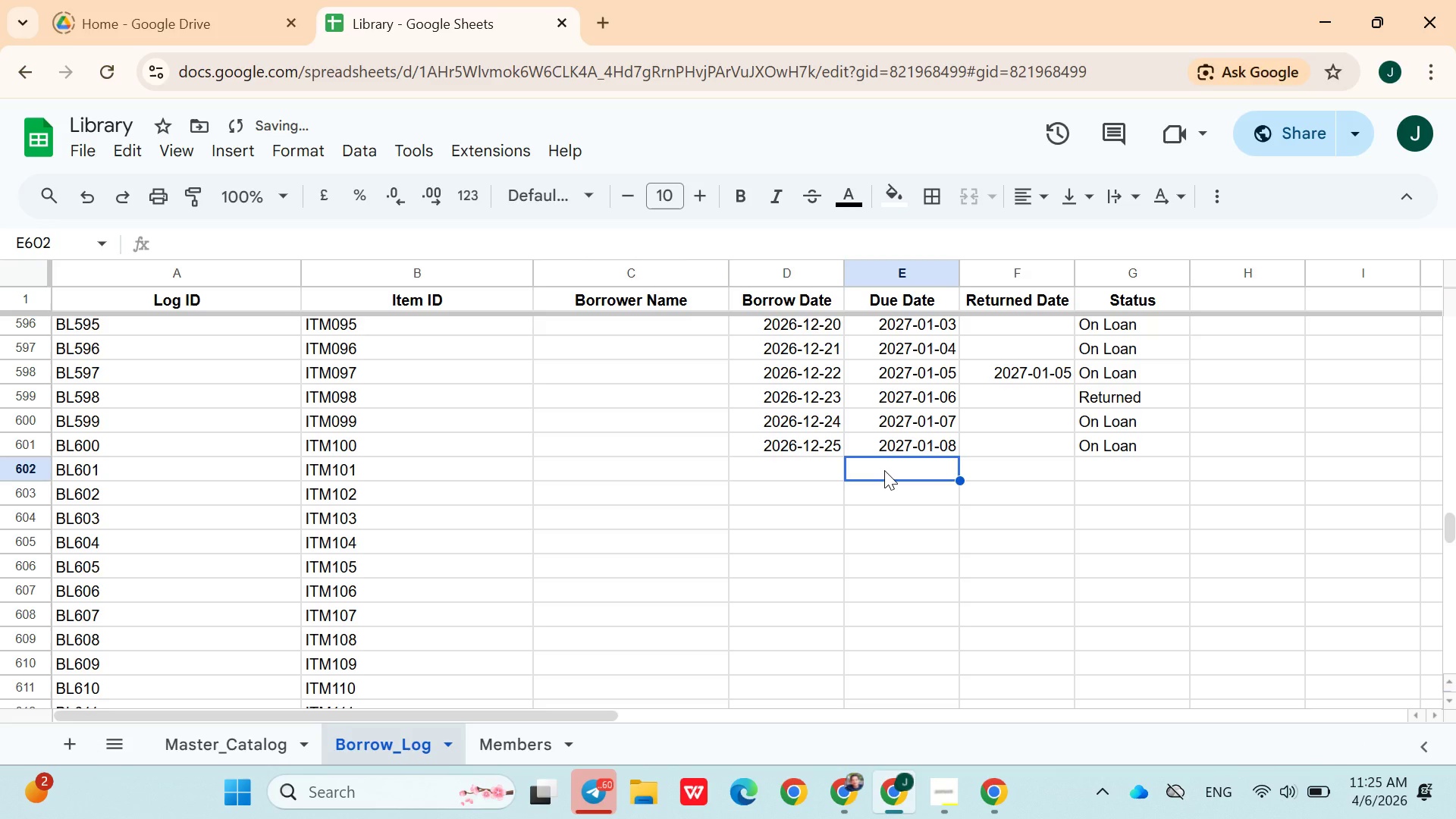 
hold_key(key=ControlLeft, duration=0.45)
 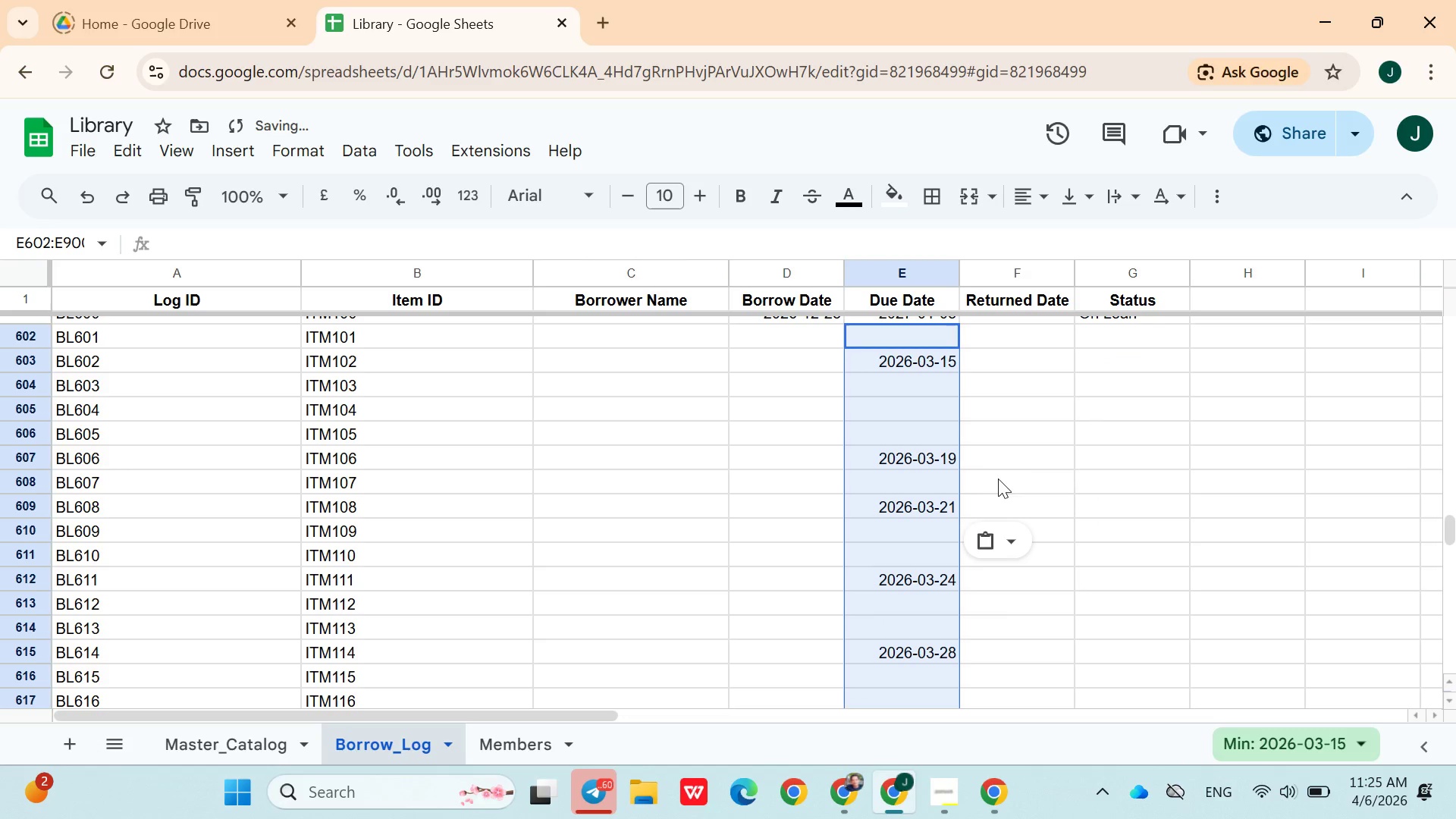 
left_click([1003, 481])
 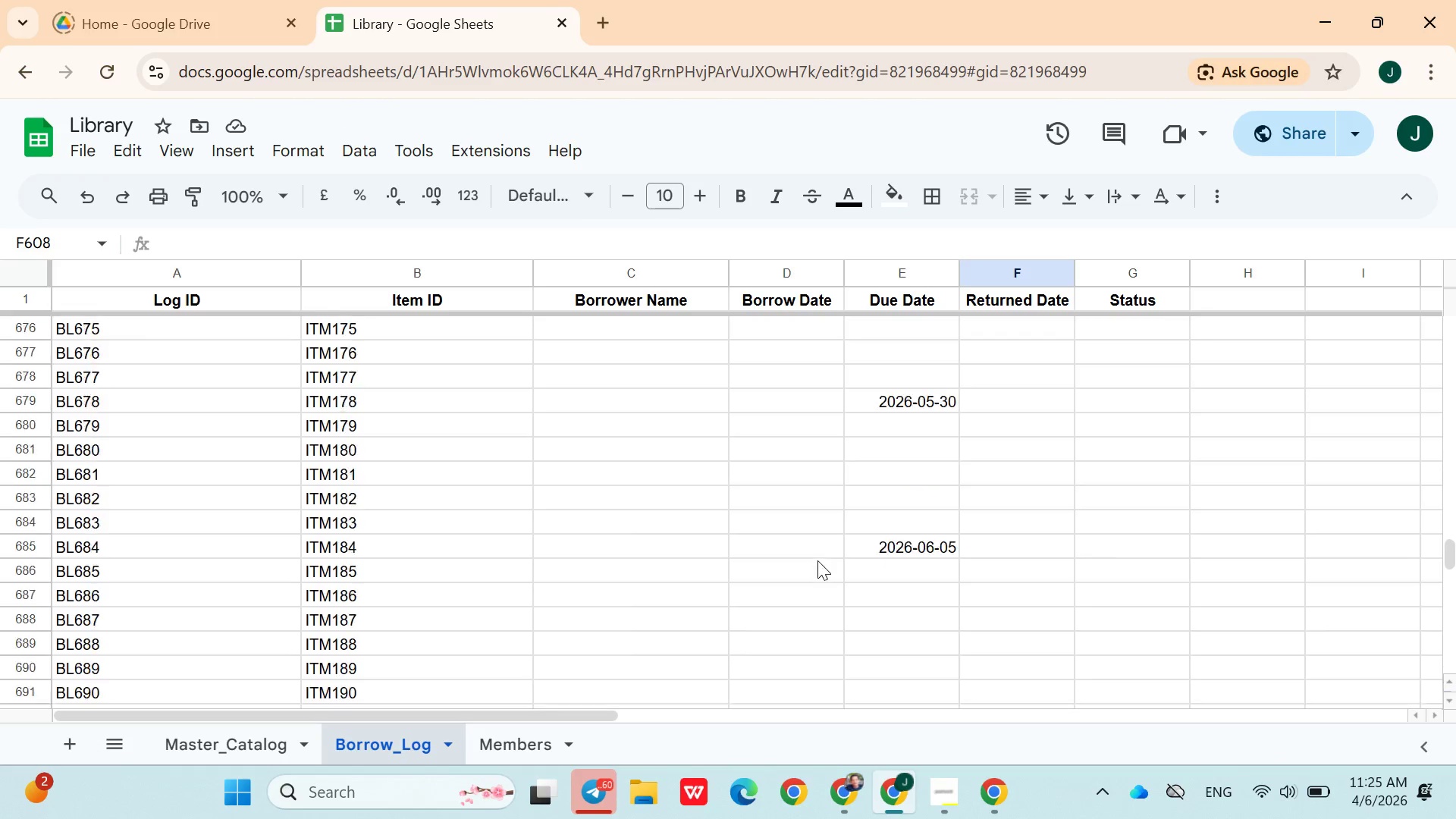 
wait(21.67)
 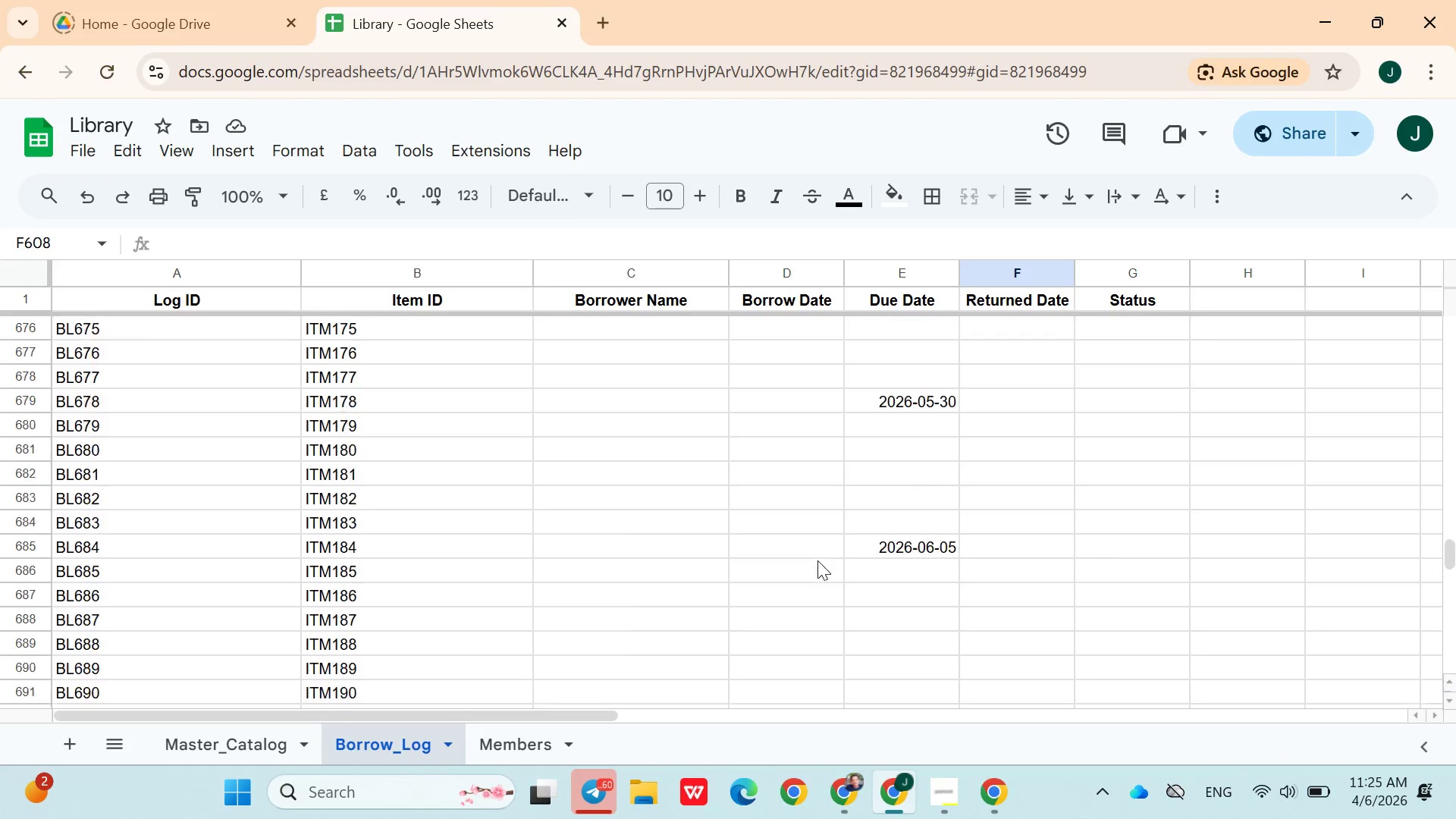 
left_click([778, 446])
 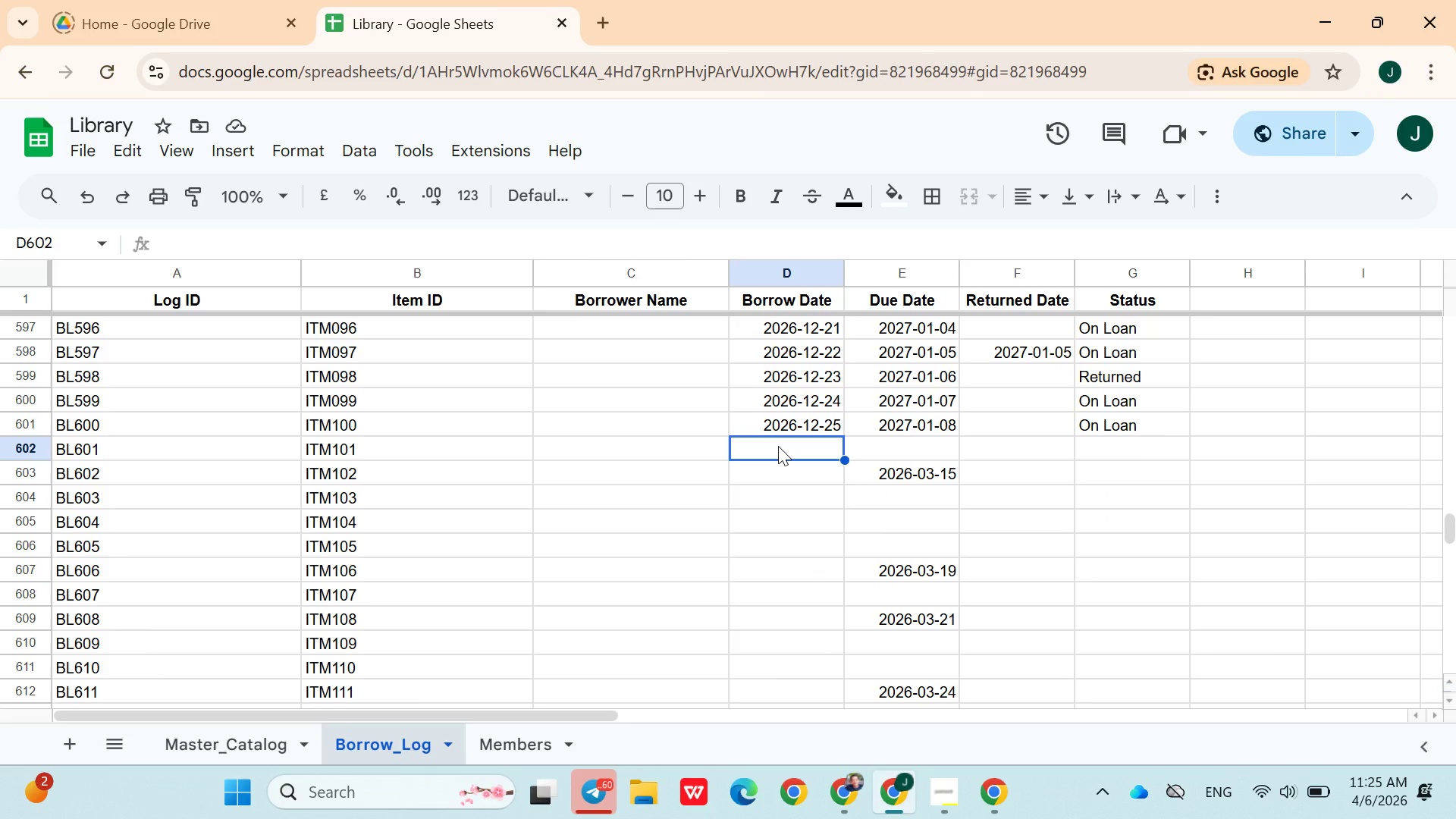 
key(Meta+V)
 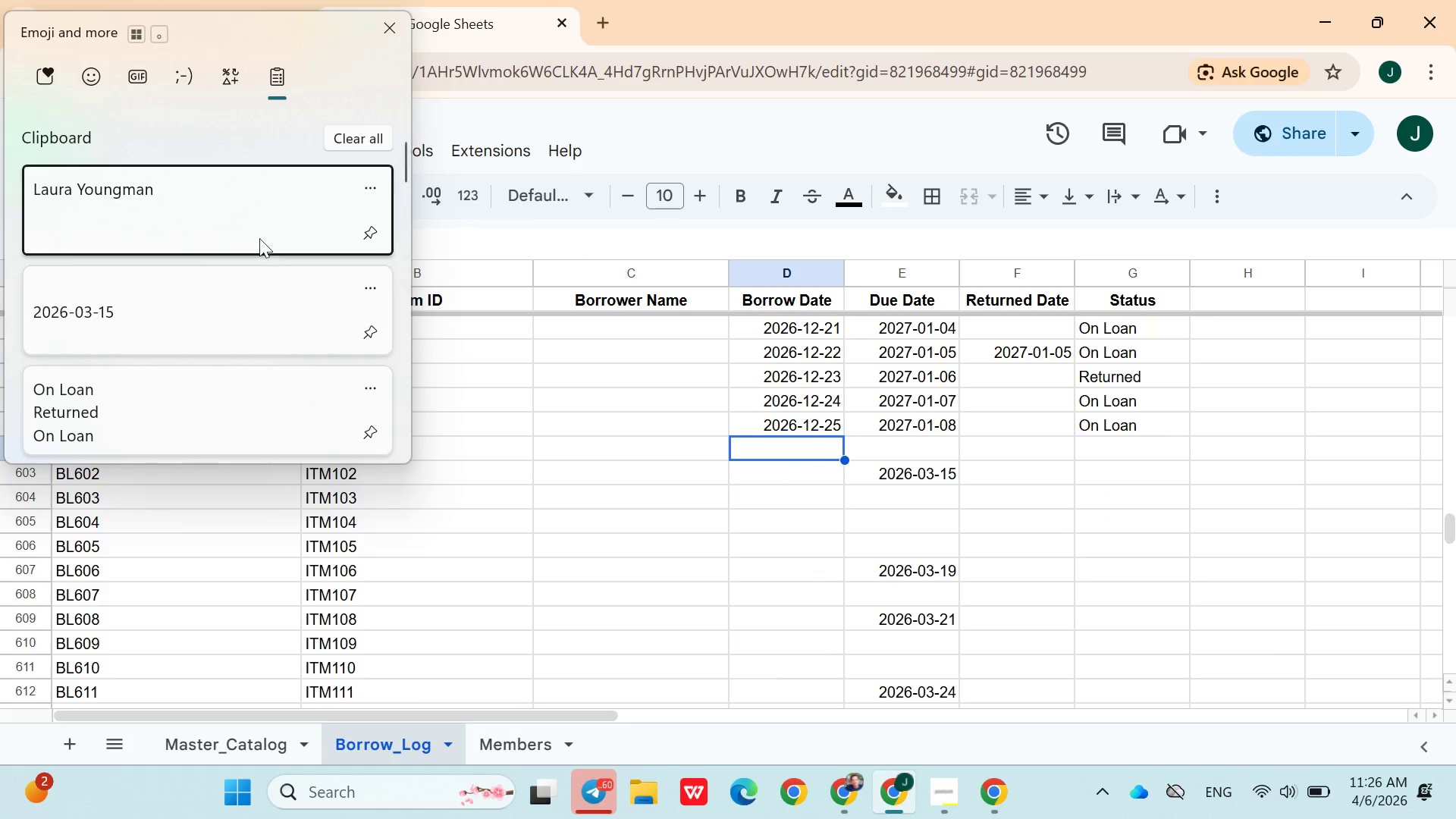 
mouse_move([167, 293])
 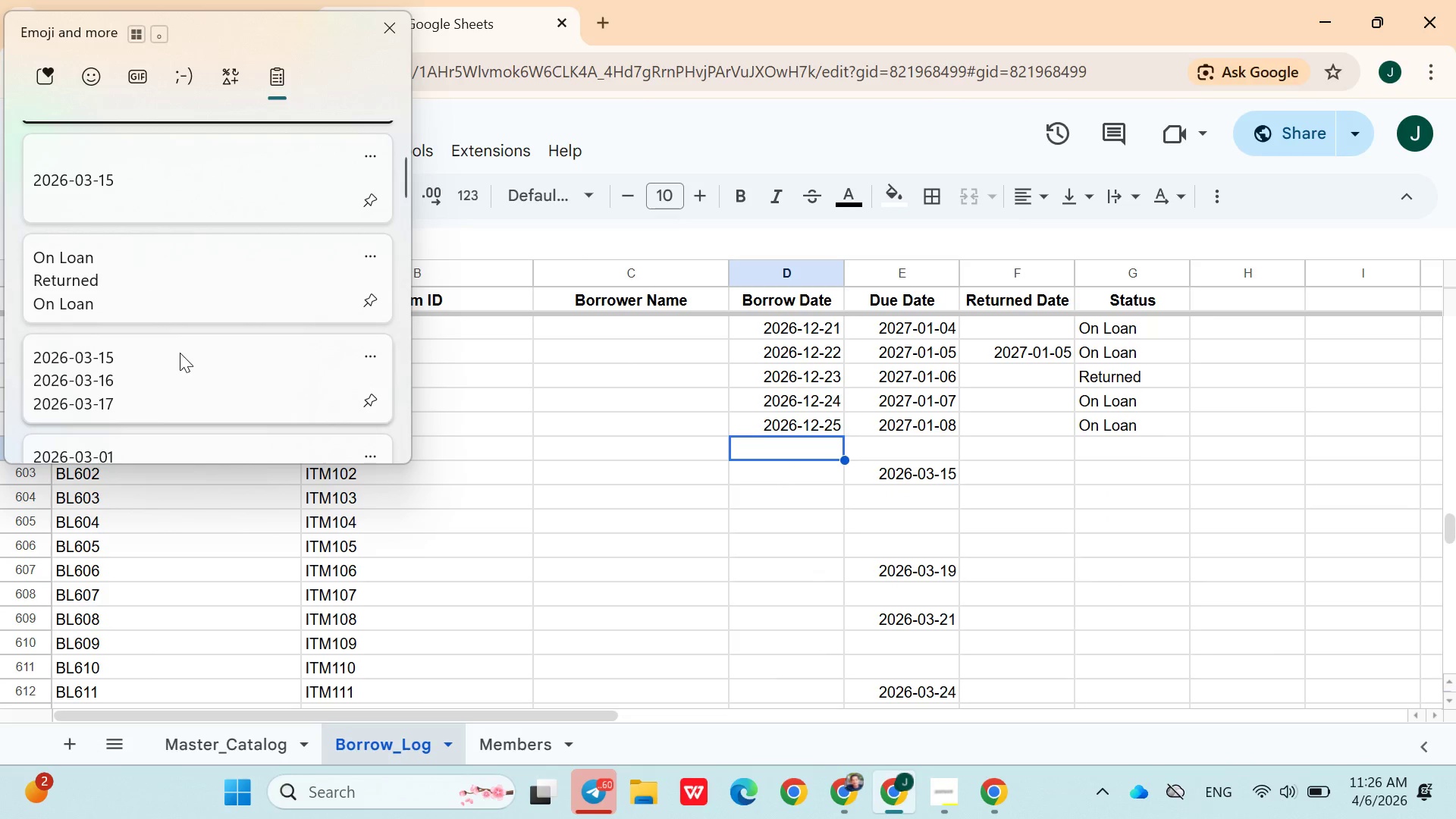 
left_click([180, 353])
 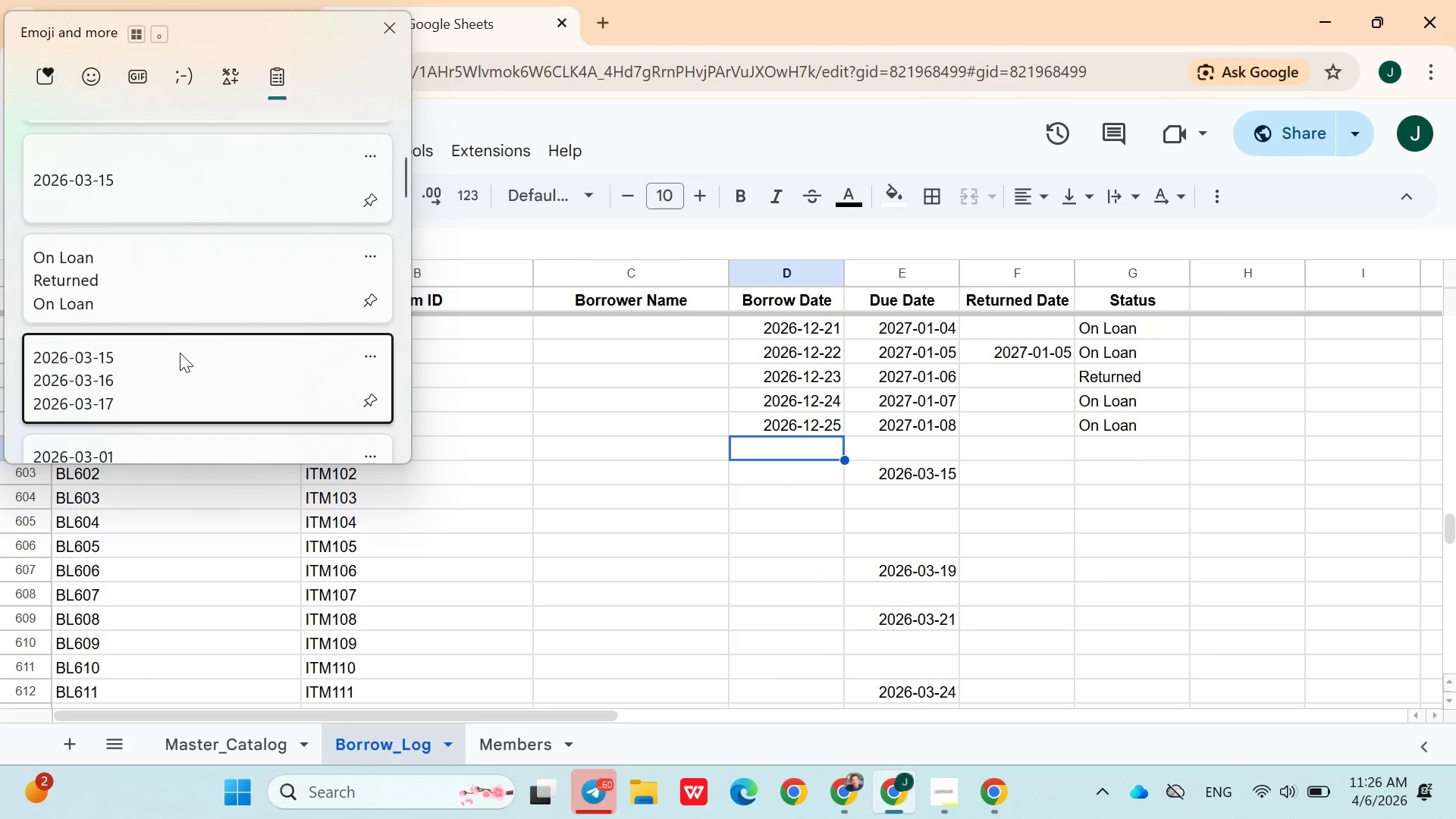 
key(Control+ControlLeft)
 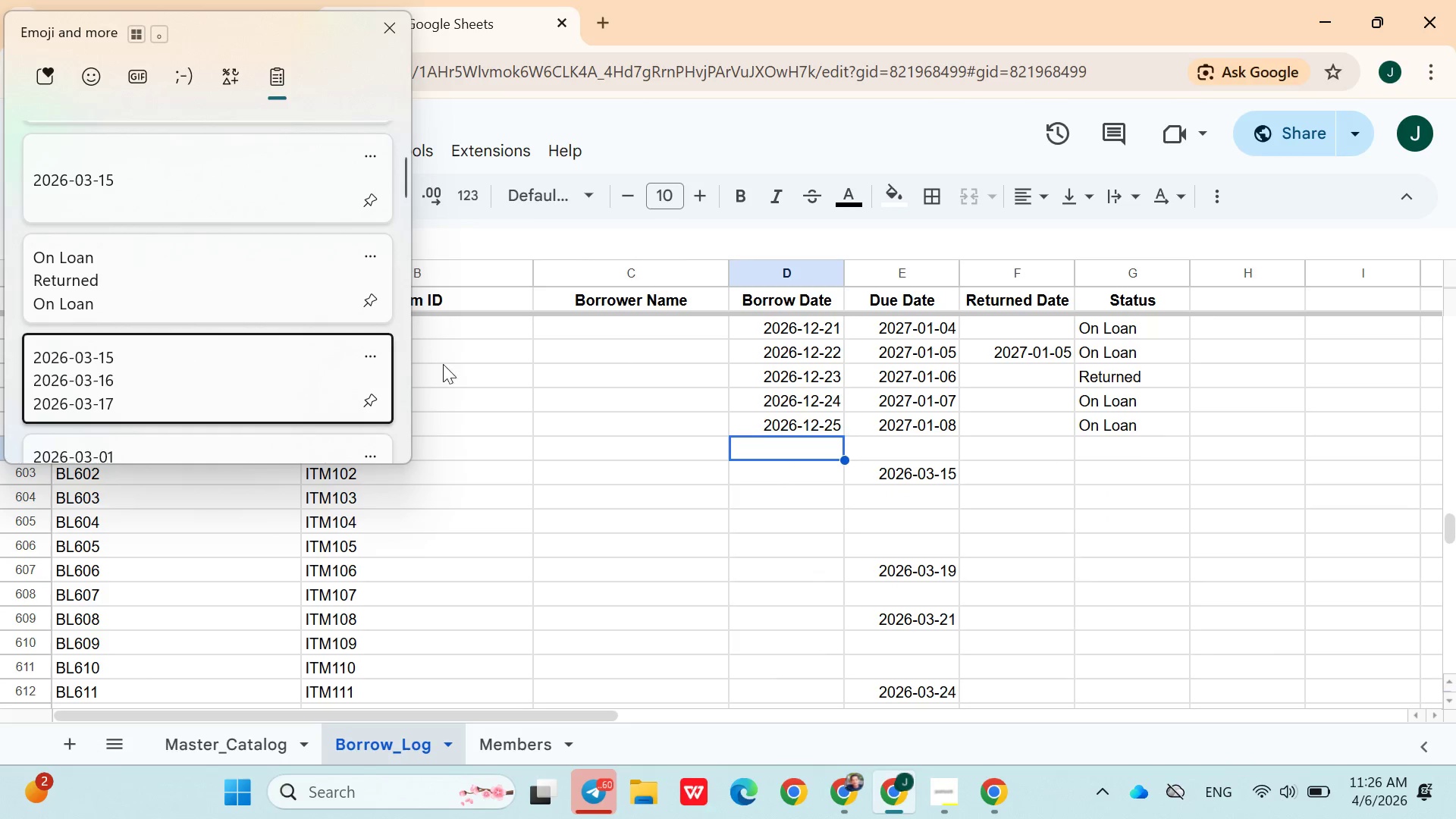 
key(Control+V)
 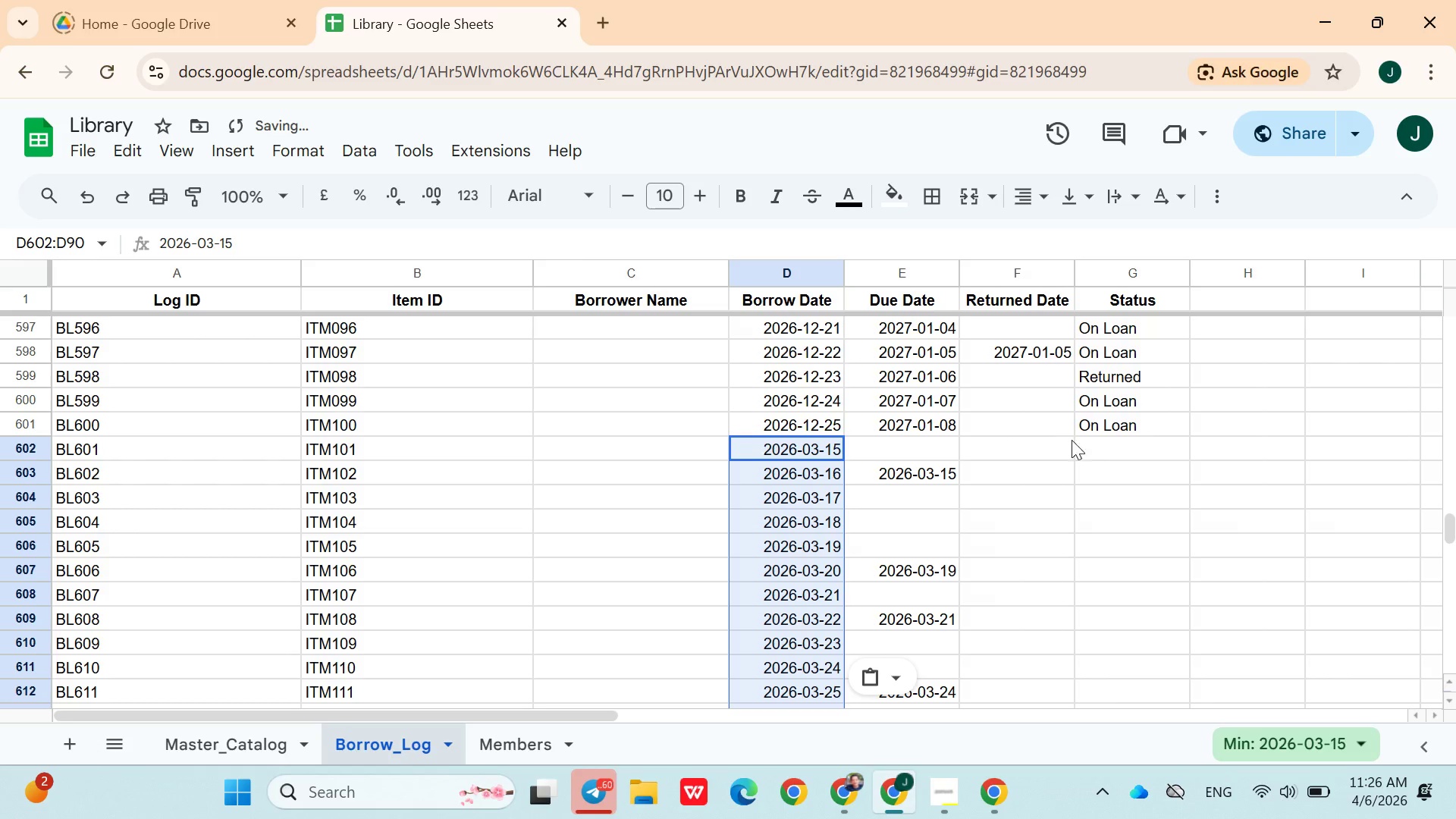 
left_click([1093, 445])
 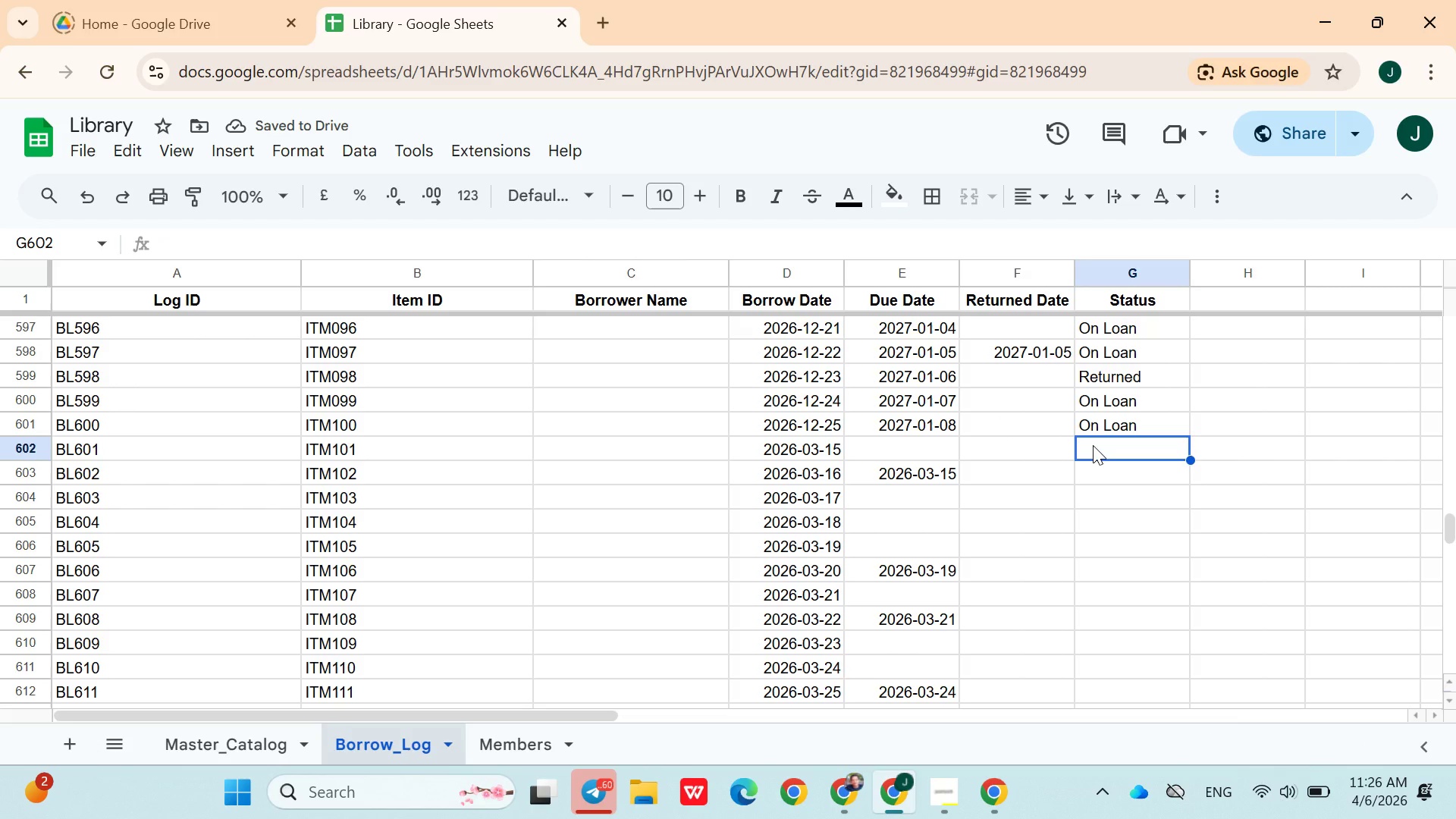 
key(Meta+V)
 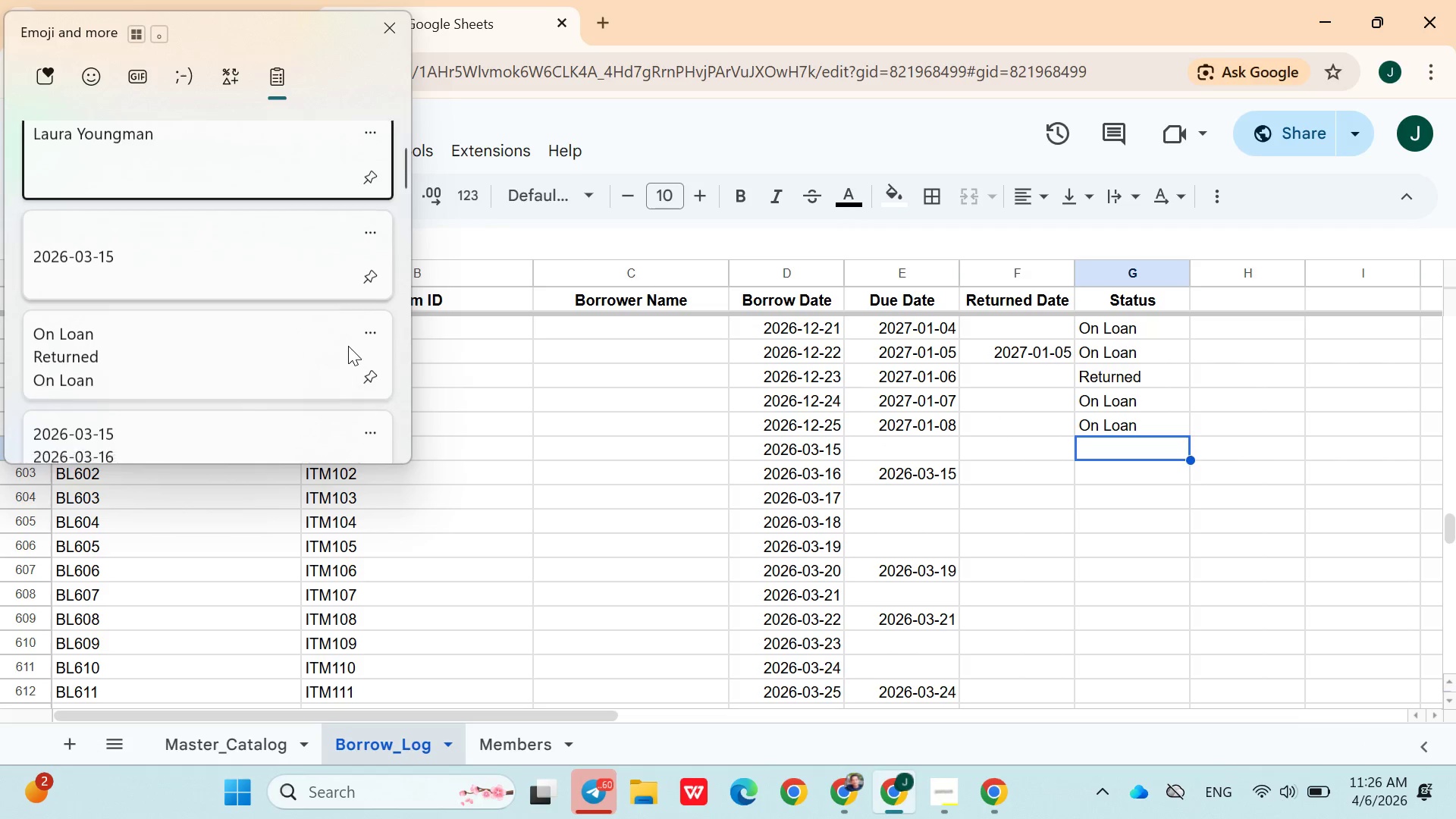 
wait(5.89)
 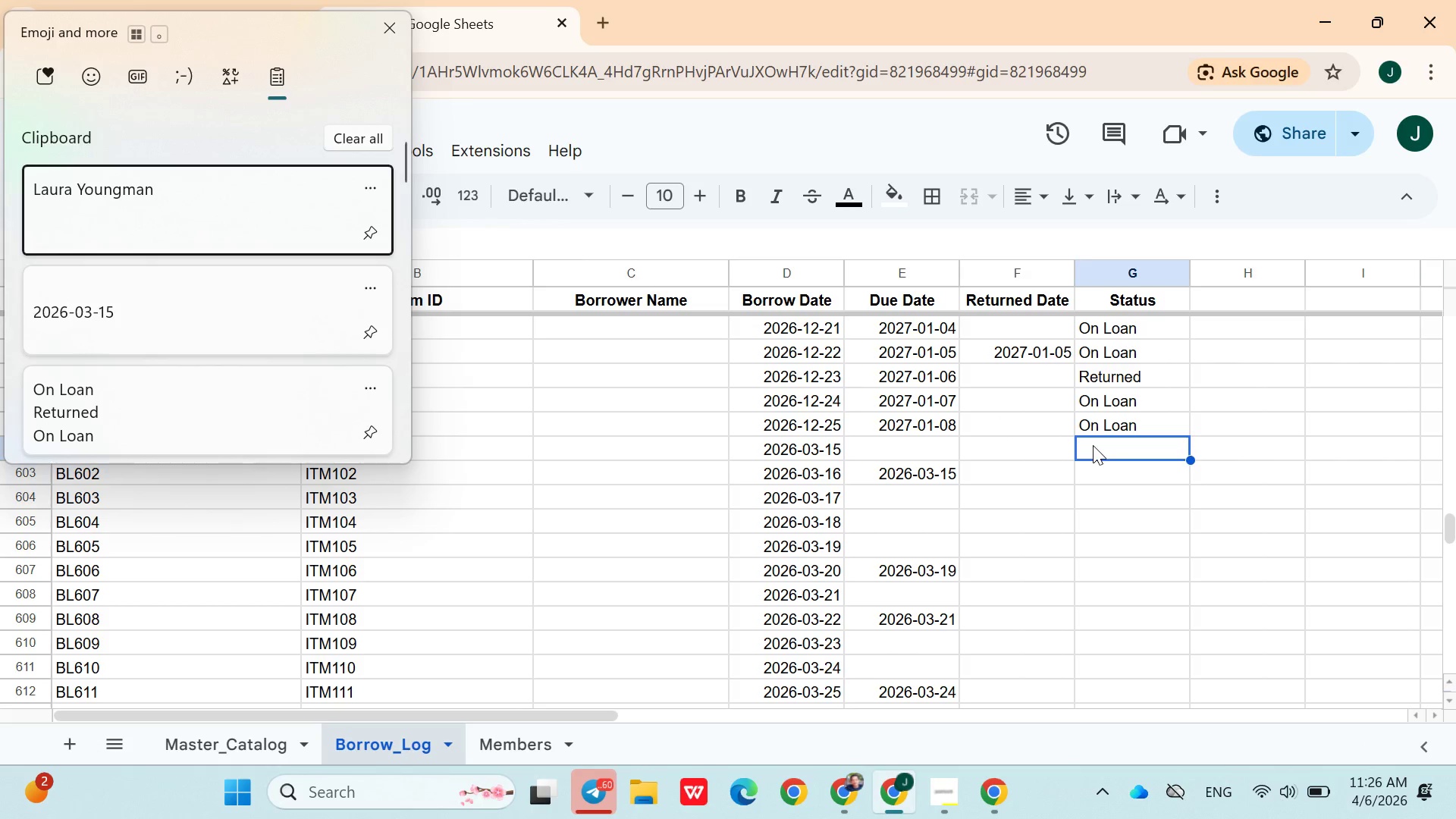 
left_click([297, 346])
 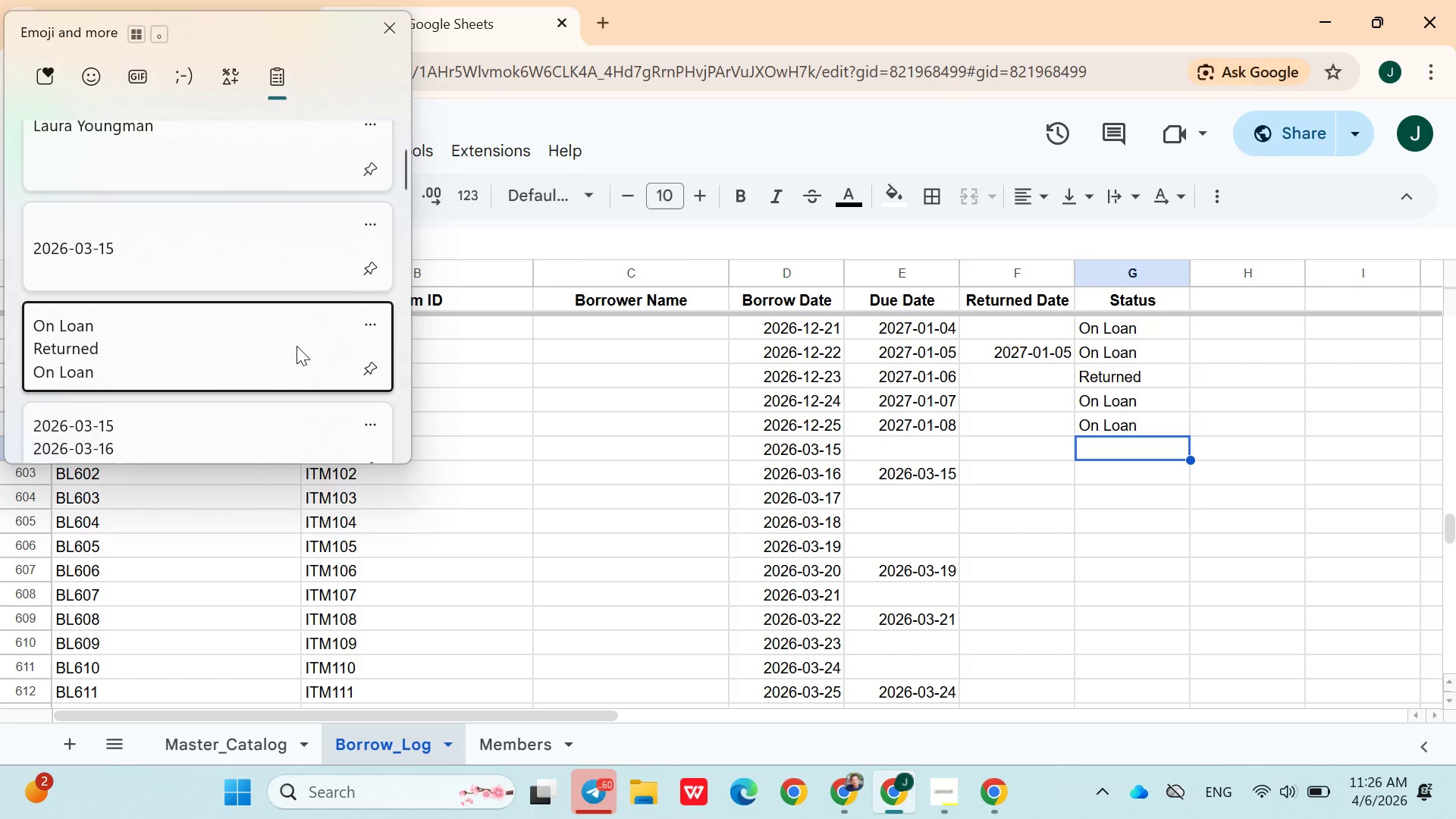 
key(Control+ControlLeft)
 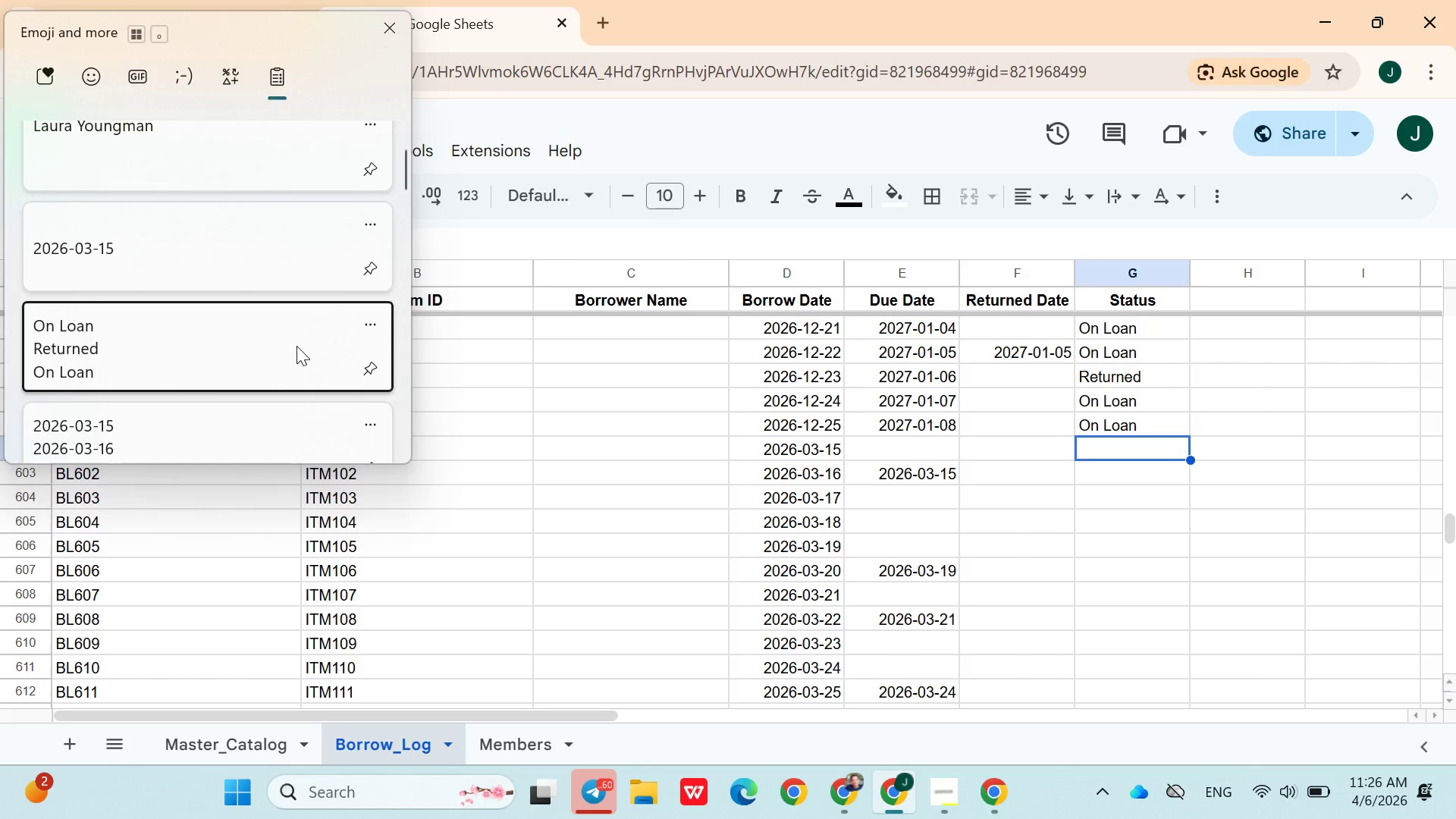 
hold_key(key=V, duration=4.97)
 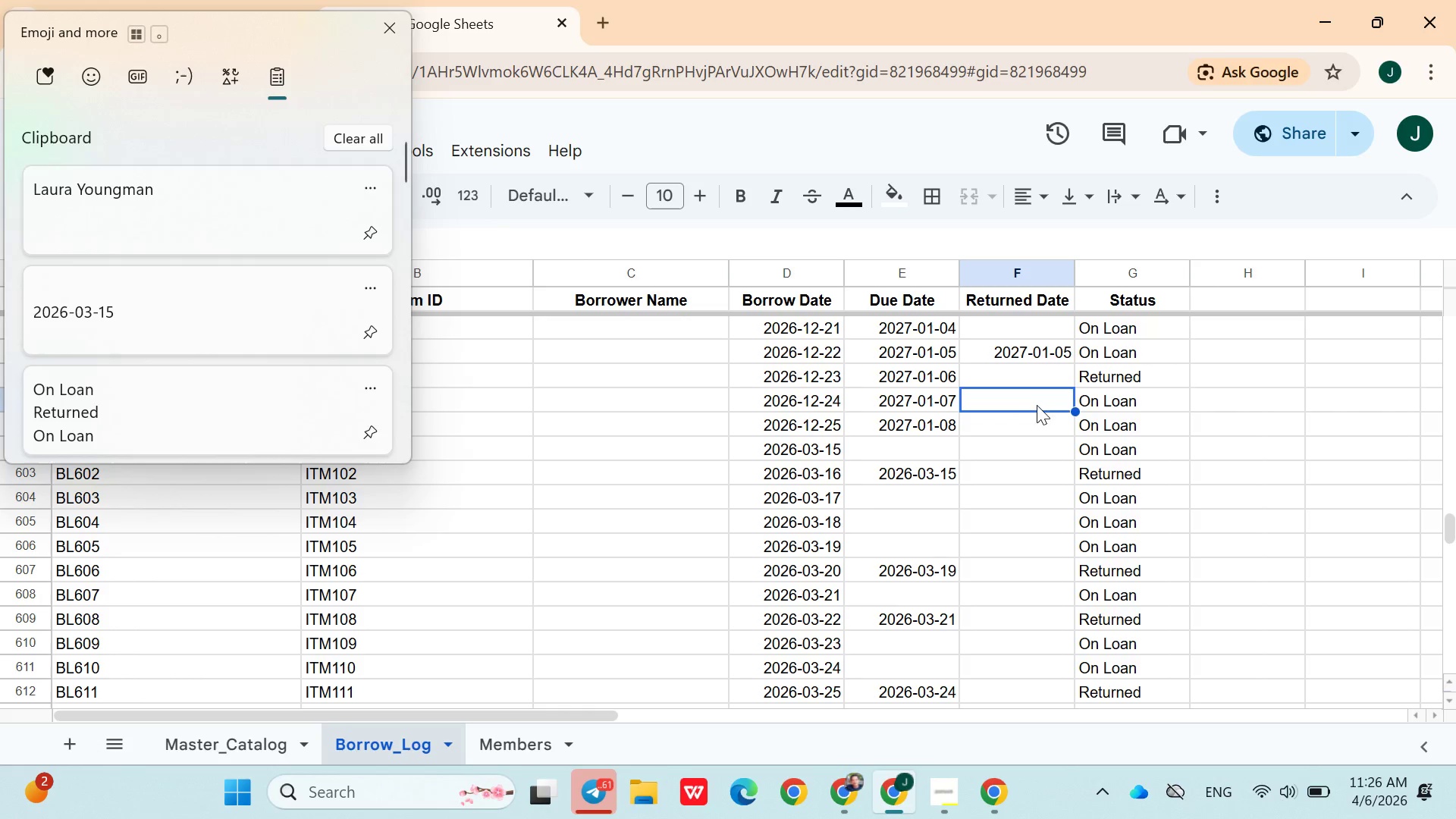 
left_click([997, 366])
 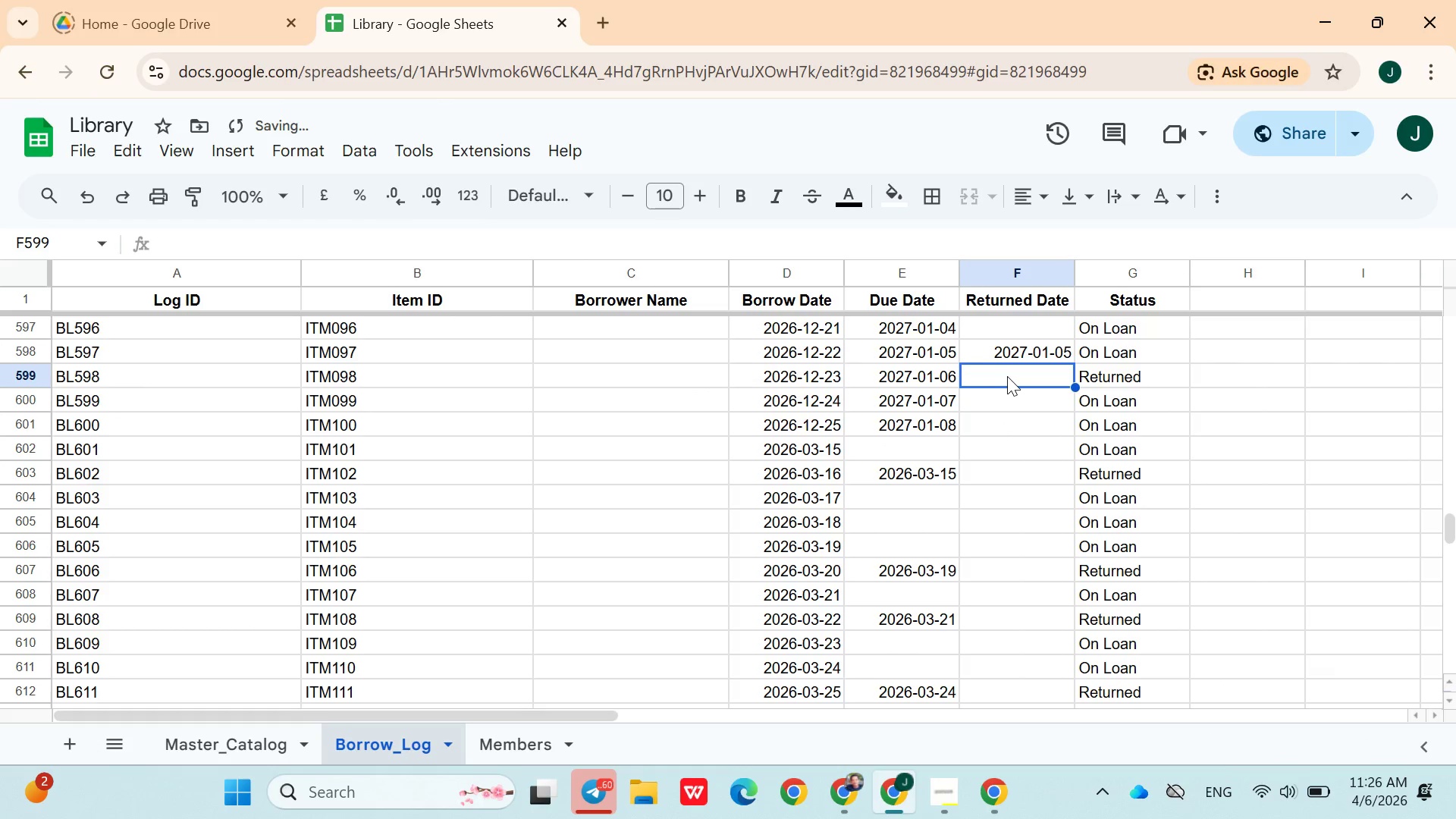 
left_click([1007, 376])
 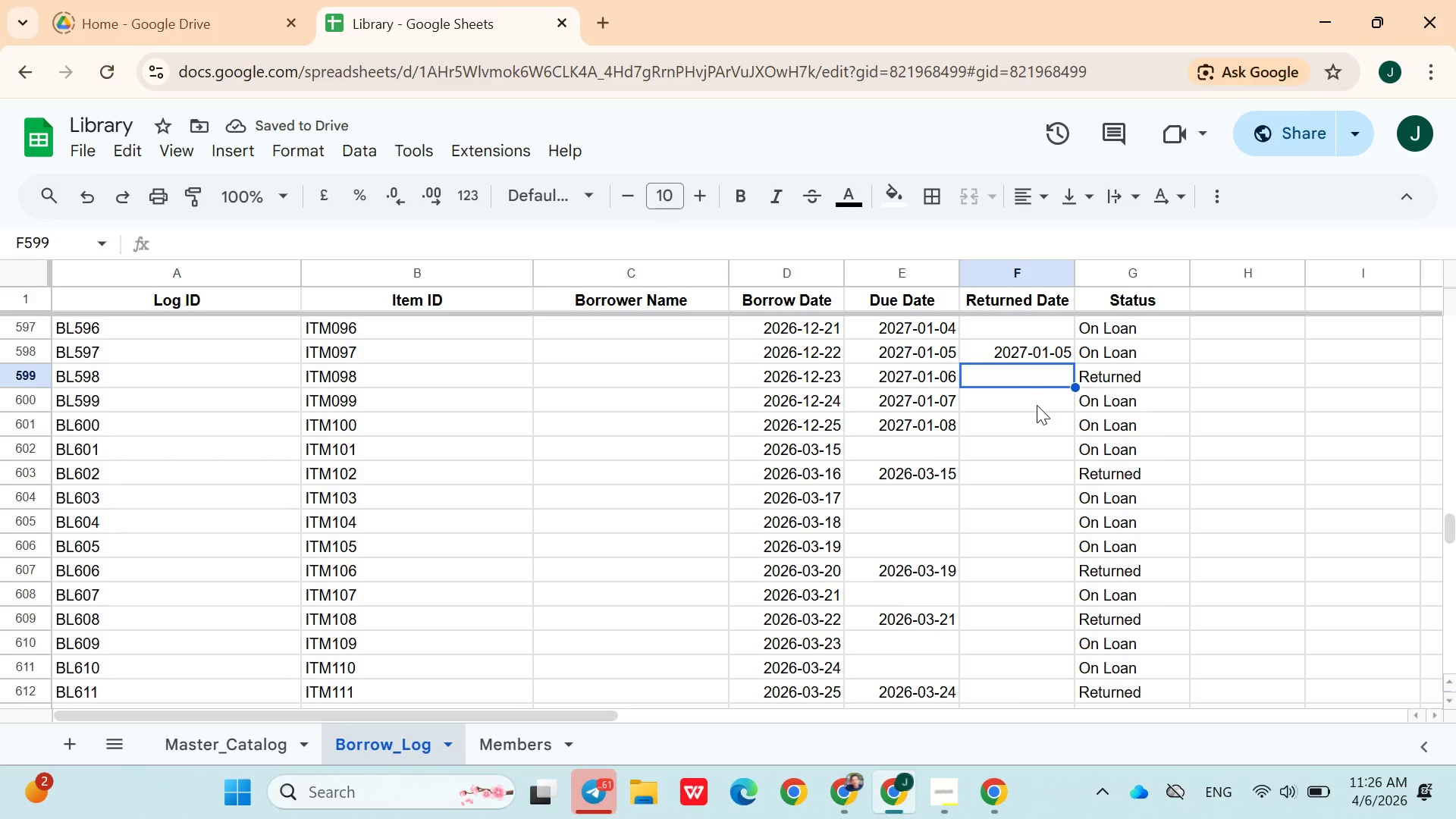 
left_click([1037, 405])
 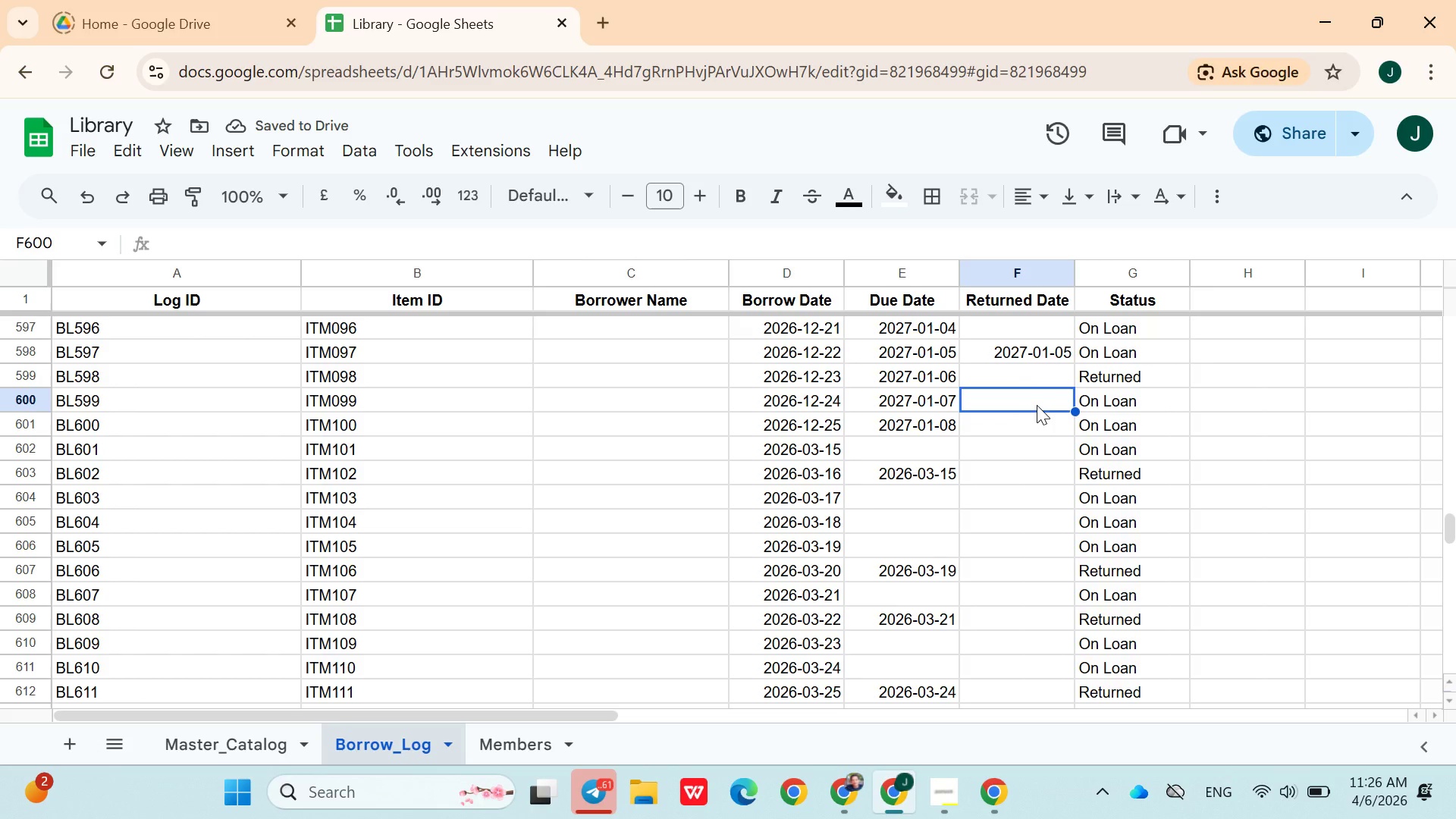 
hold_key(key=MetaLeft, duration=0.41)
 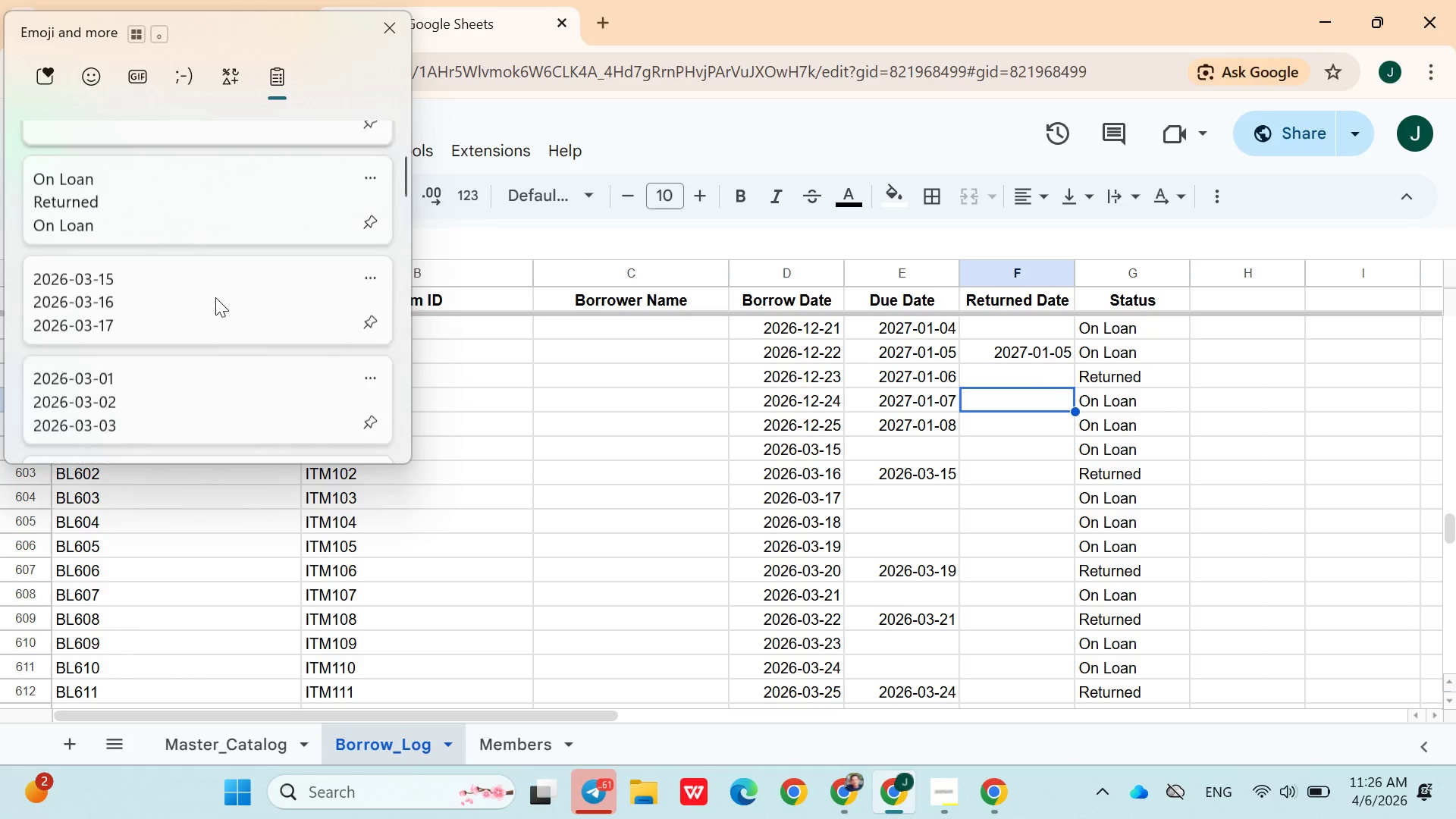 
wait(8.31)
 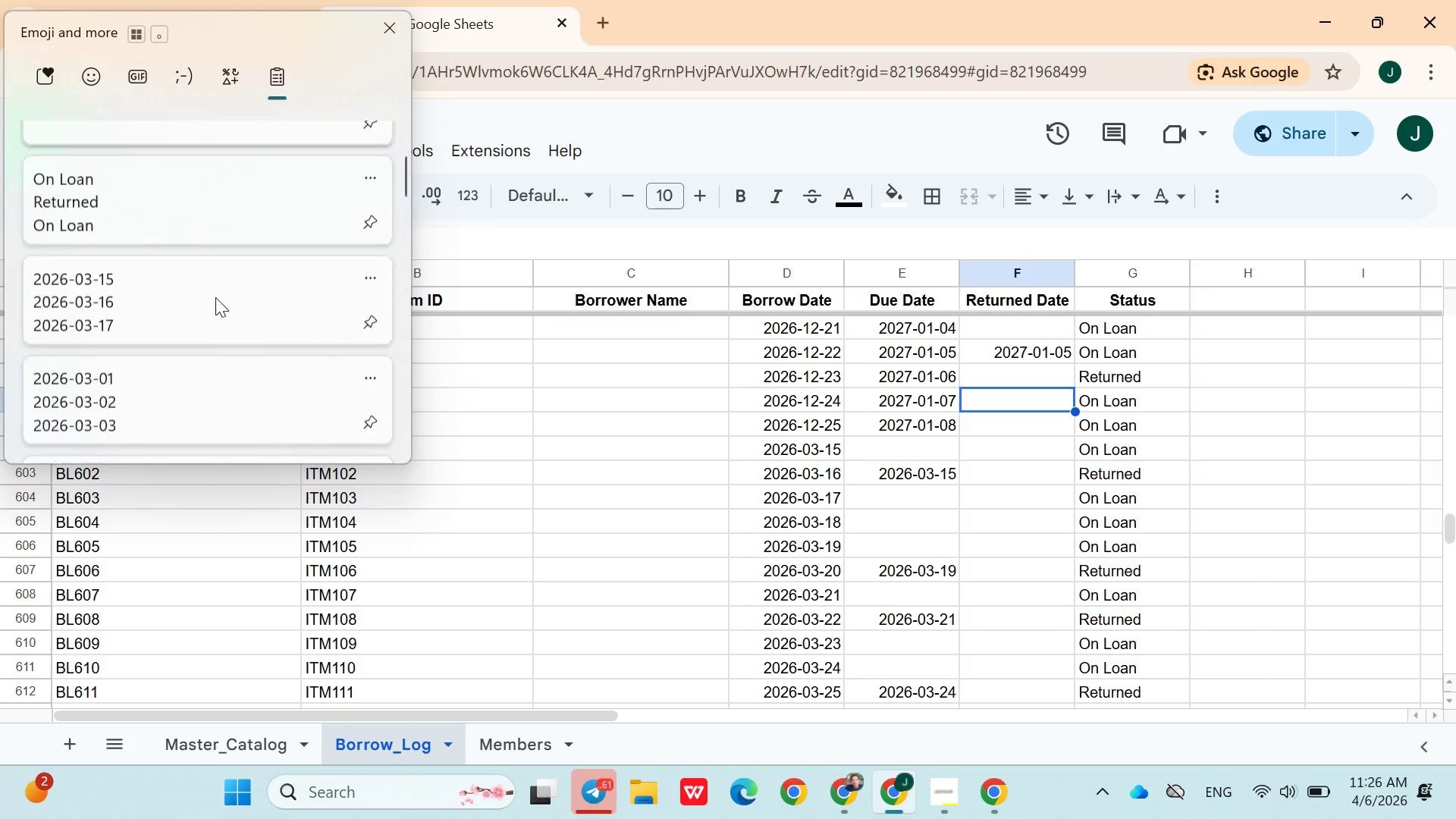 
left_click([158, 213])
 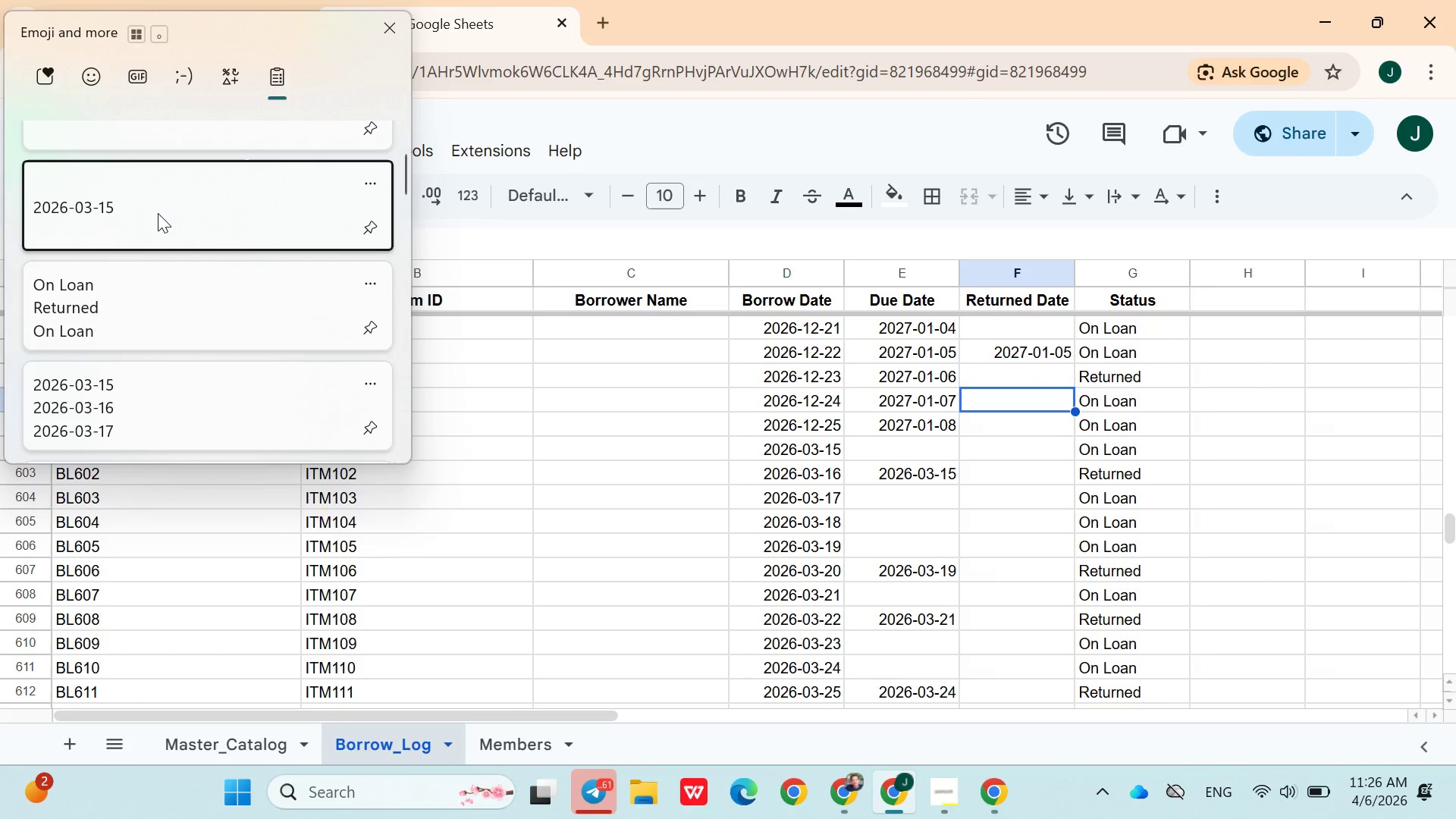 
key(Control+ControlLeft)
 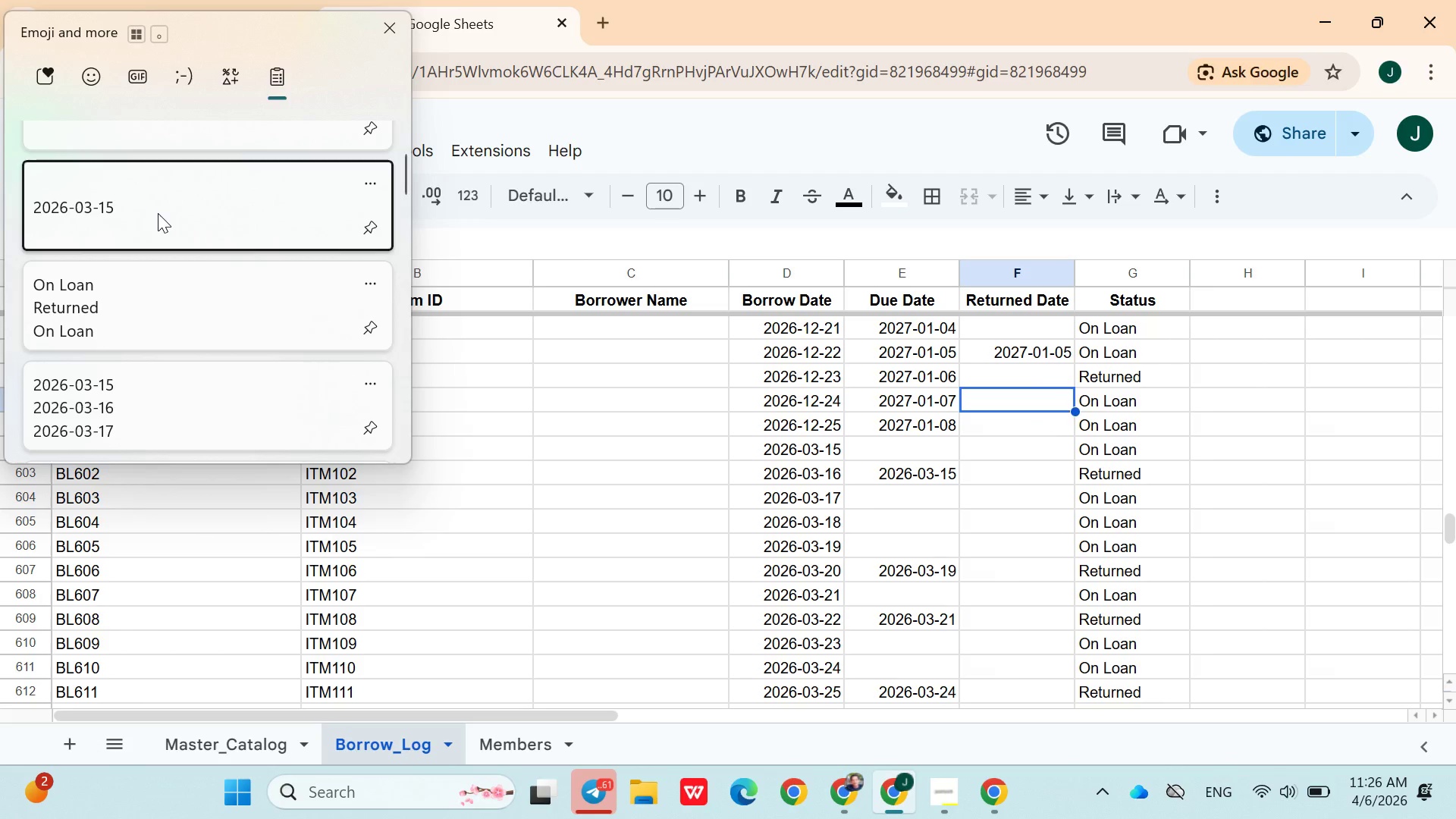 
key(Control+V)
 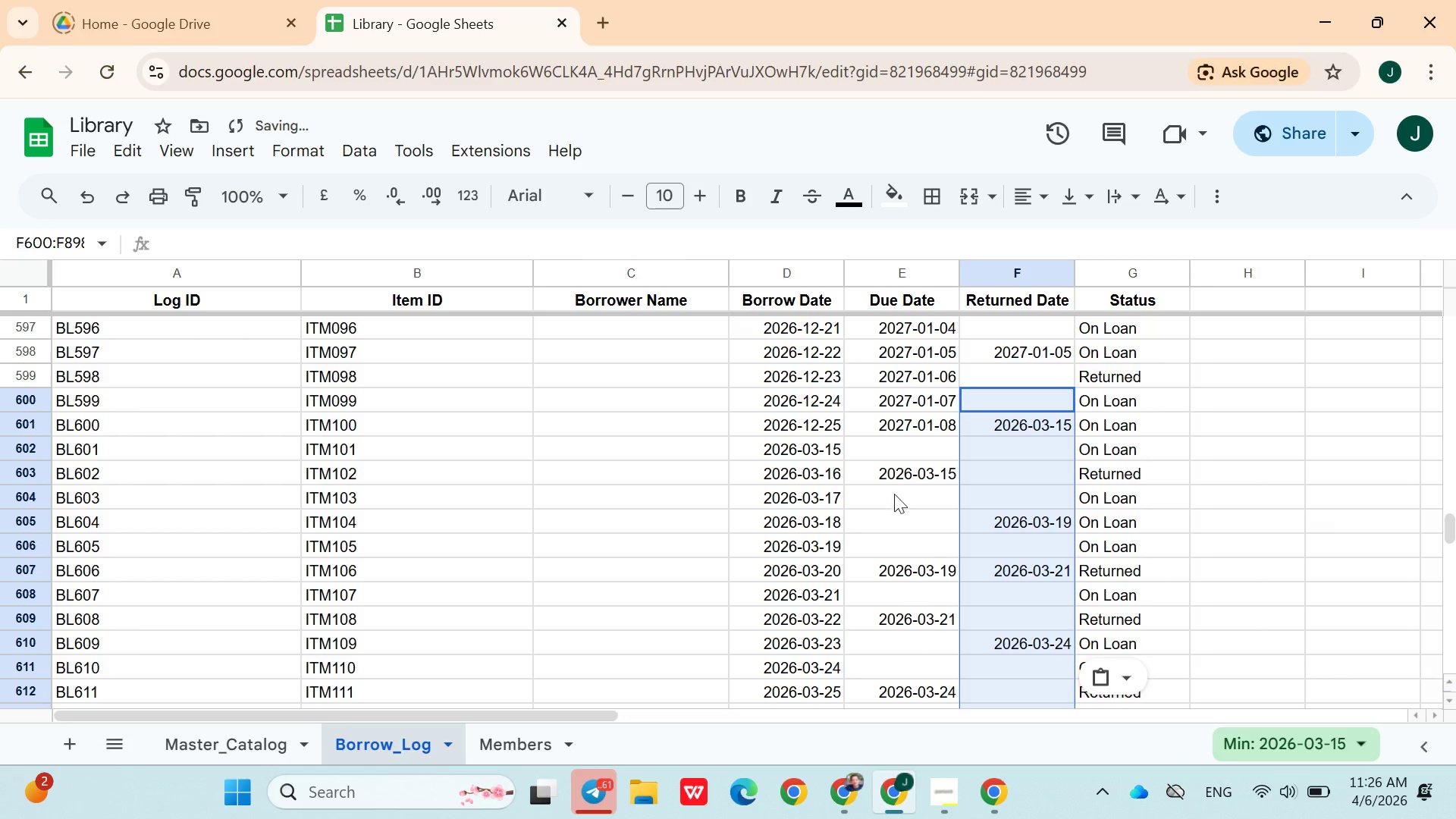 
left_click([917, 519])
 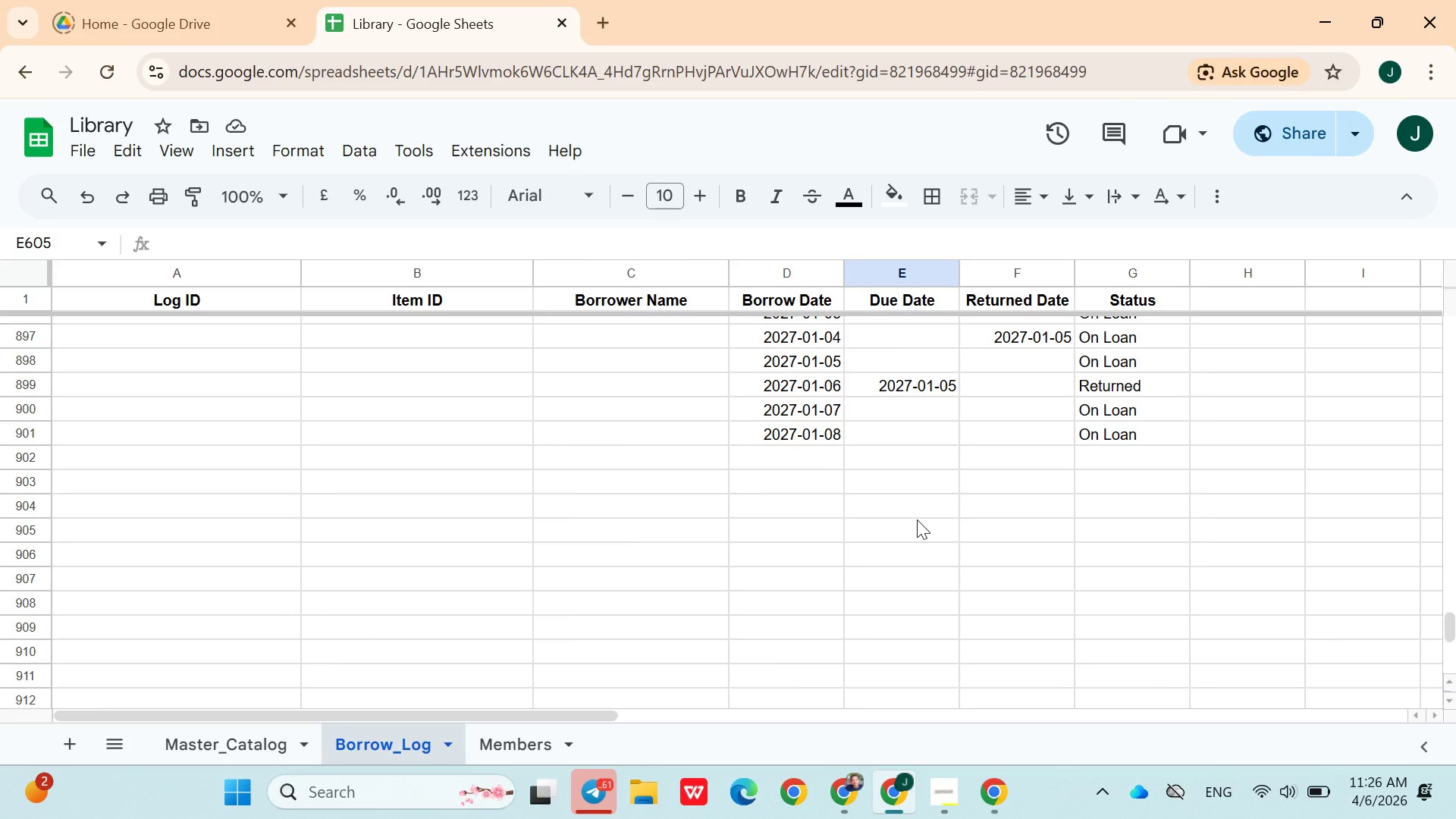 
wait(10.86)
 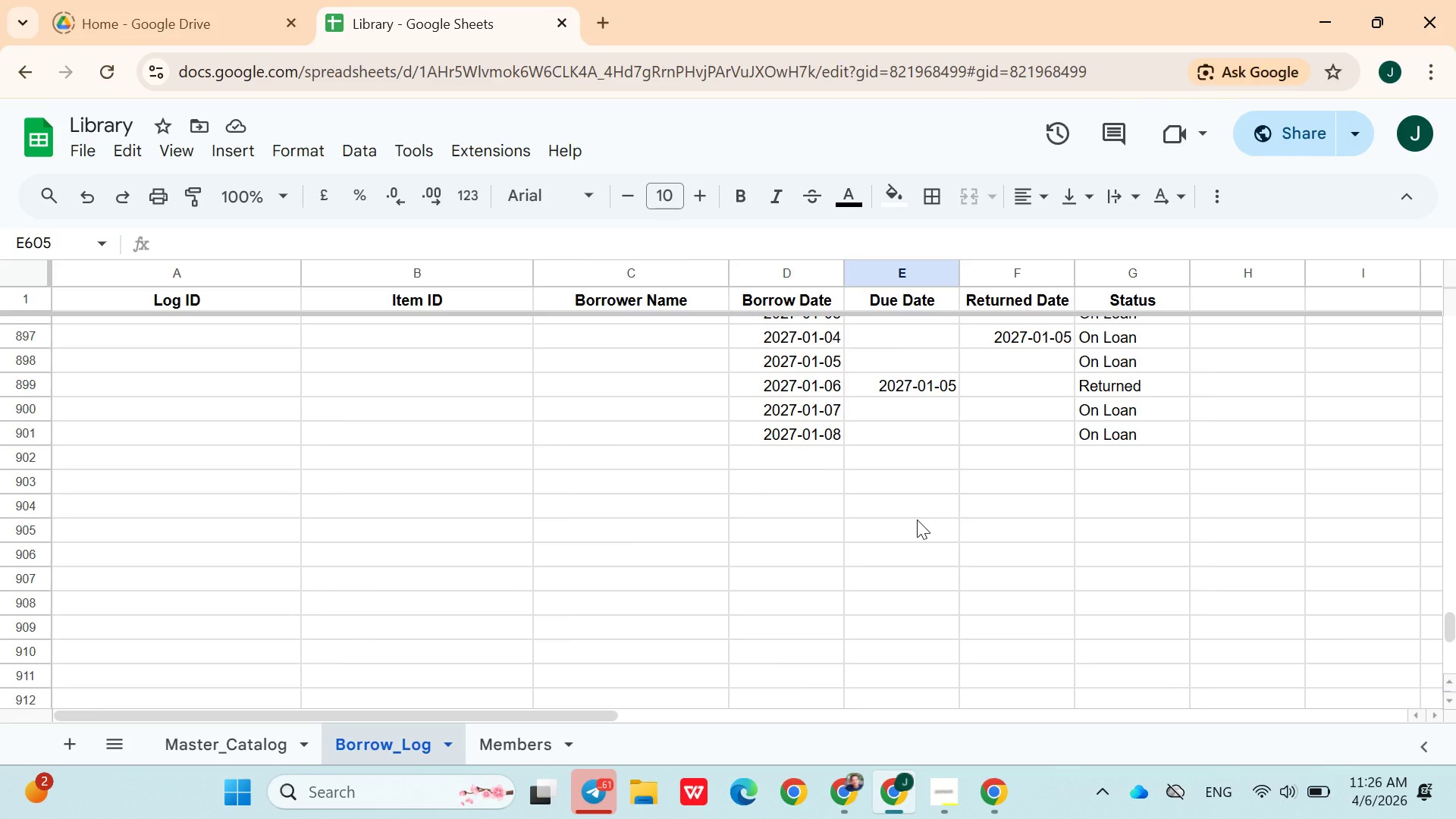 
left_click([686, 441])
 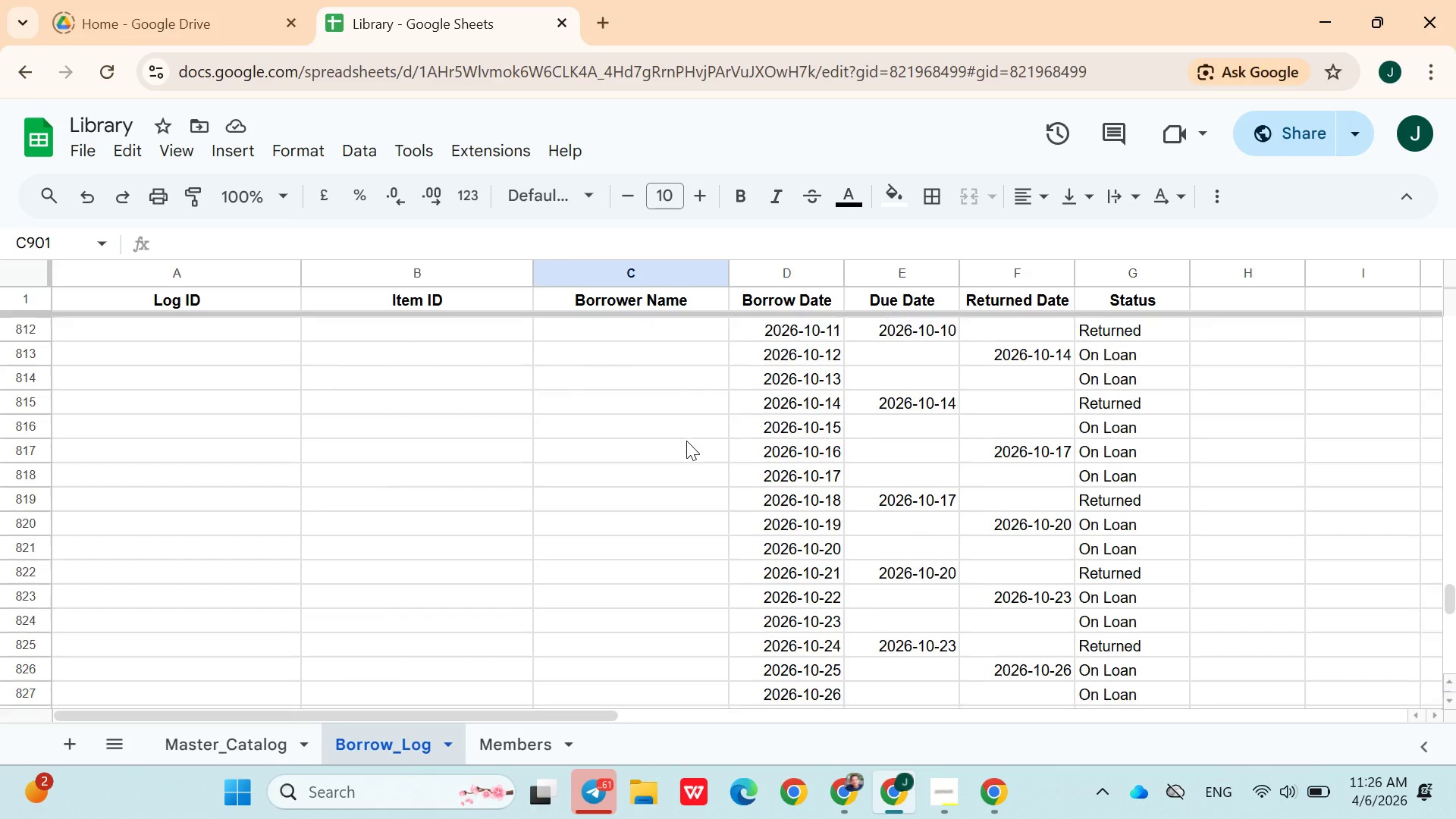 
wait(6.12)
 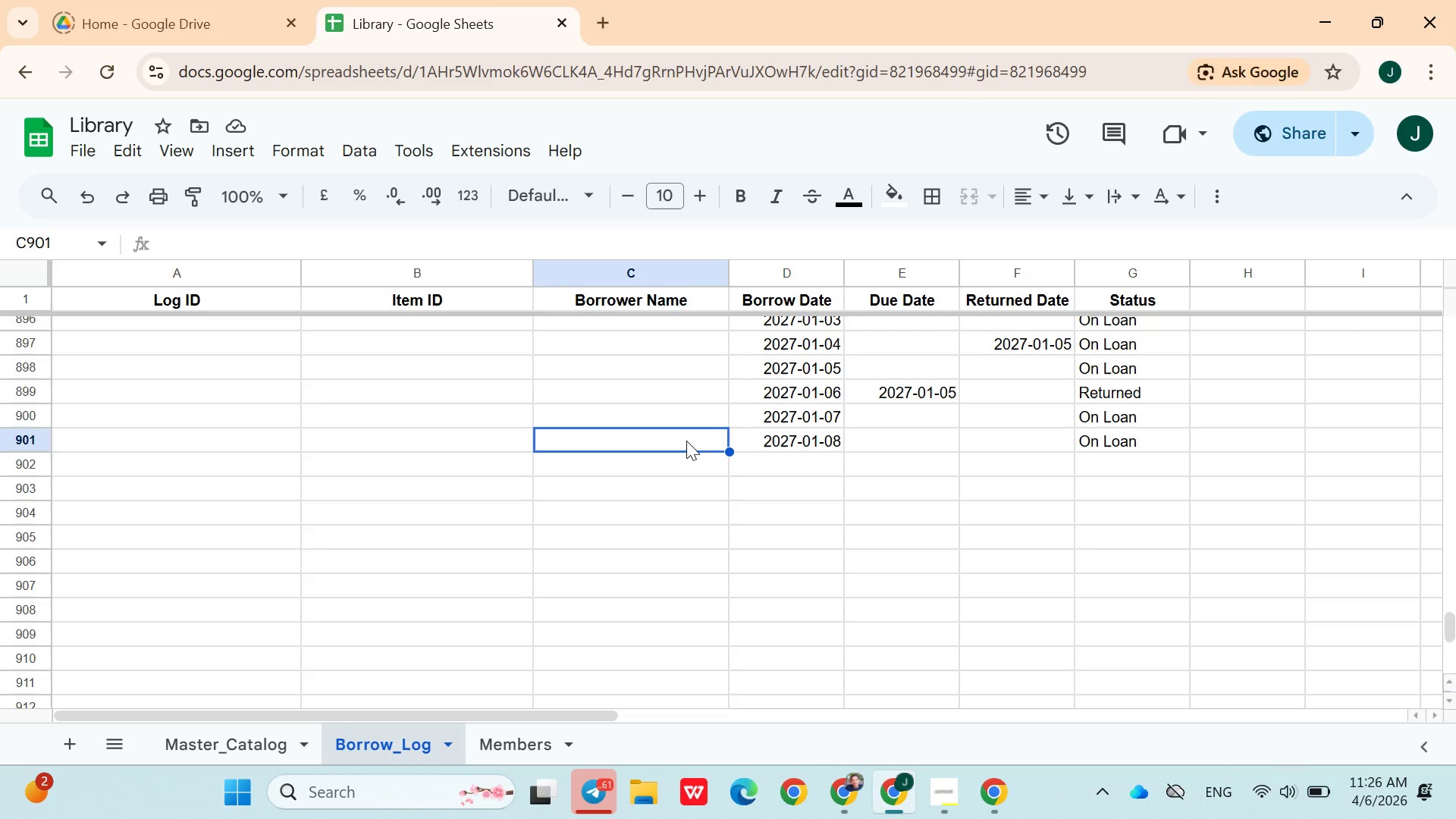 
scroll: coordinate [295, 590], scroll_direction: up, amount: 24.0
 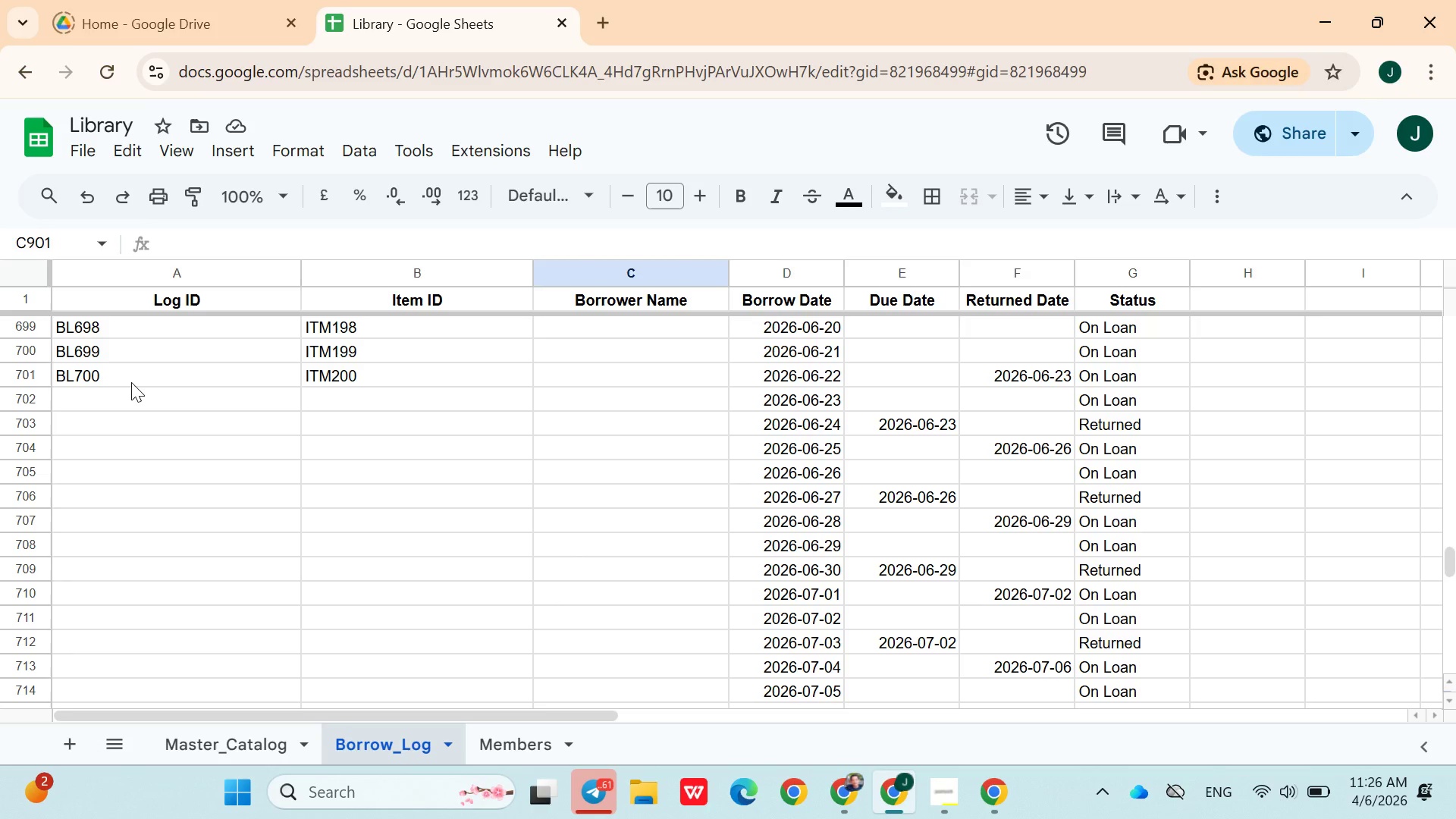 
left_click([131, 382])
 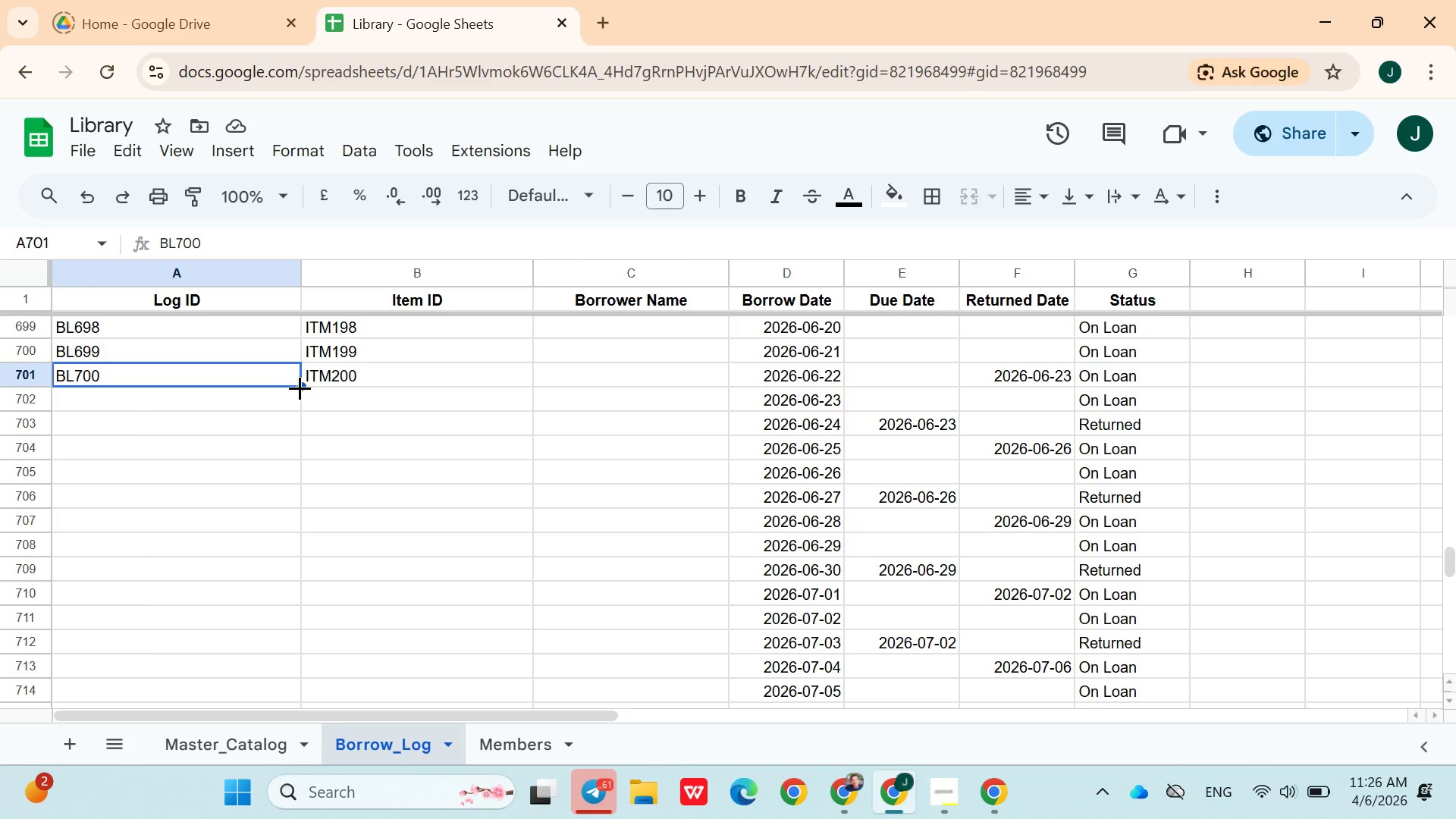 
left_click_drag(start_coordinate=[300, 388], to_coordinate=[174, 426])
 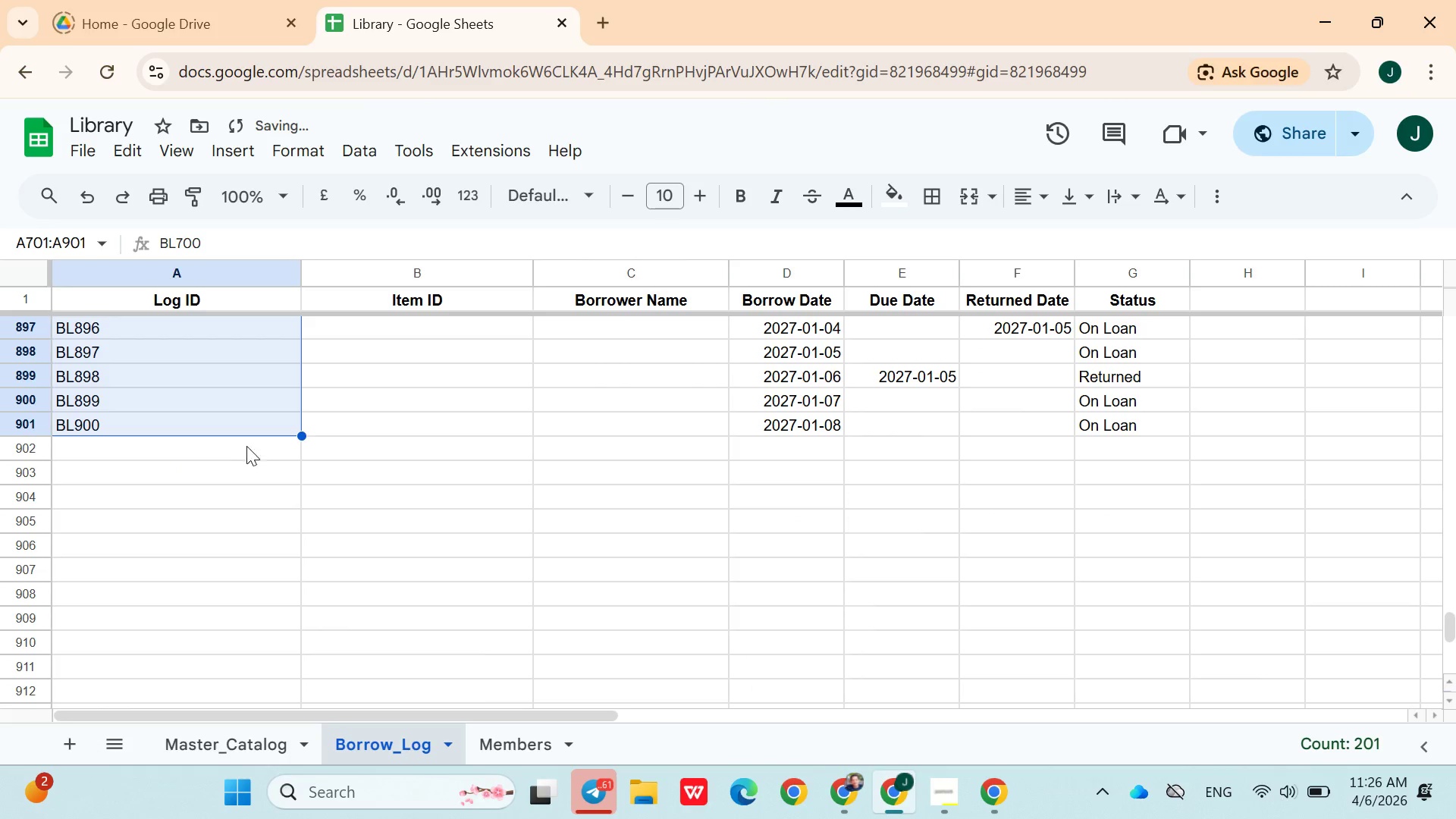 
scroll: coordinate [213, 520], scroll_direction: up, amount: 6.0
 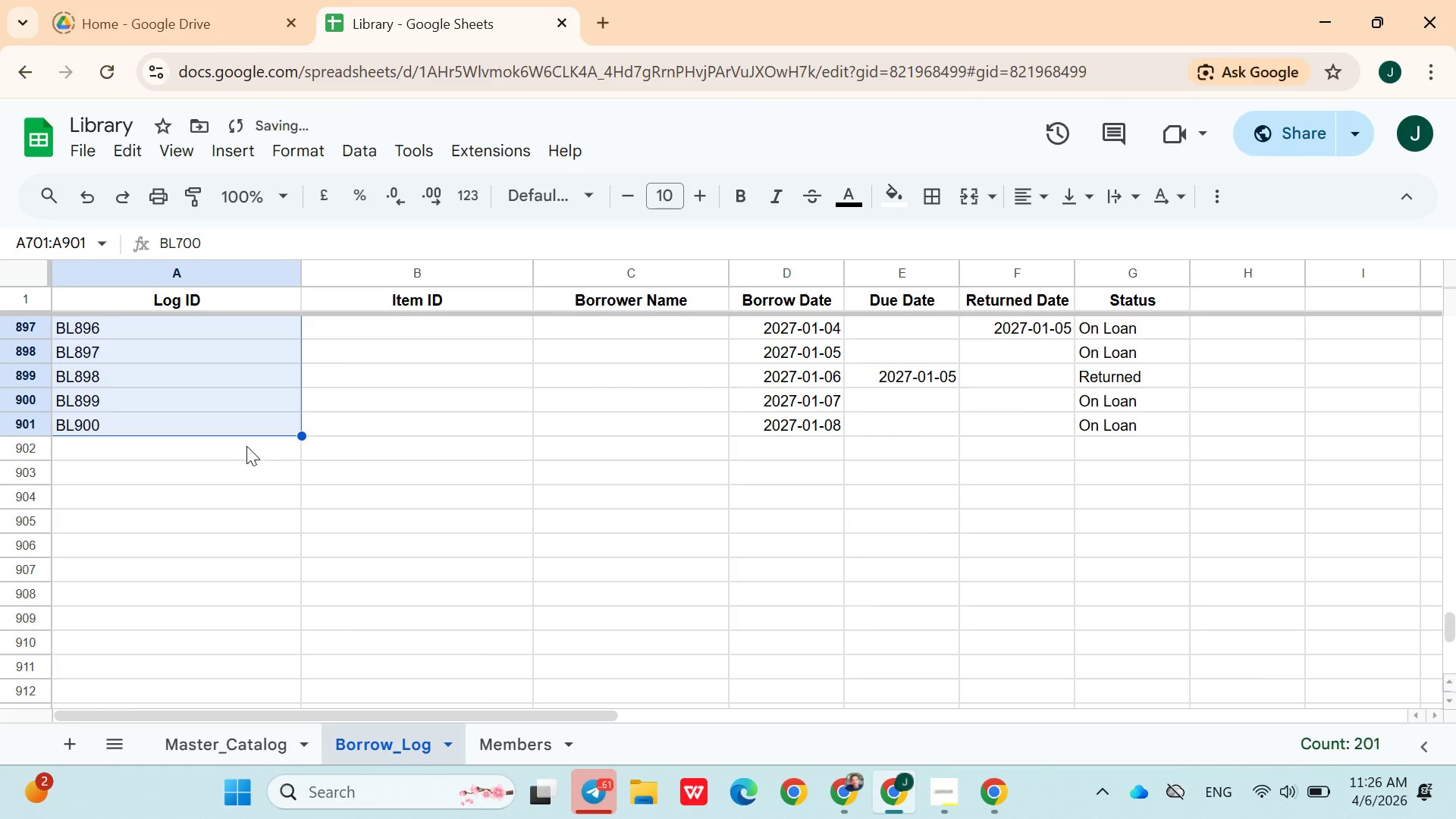 
left_click([341, 428])
 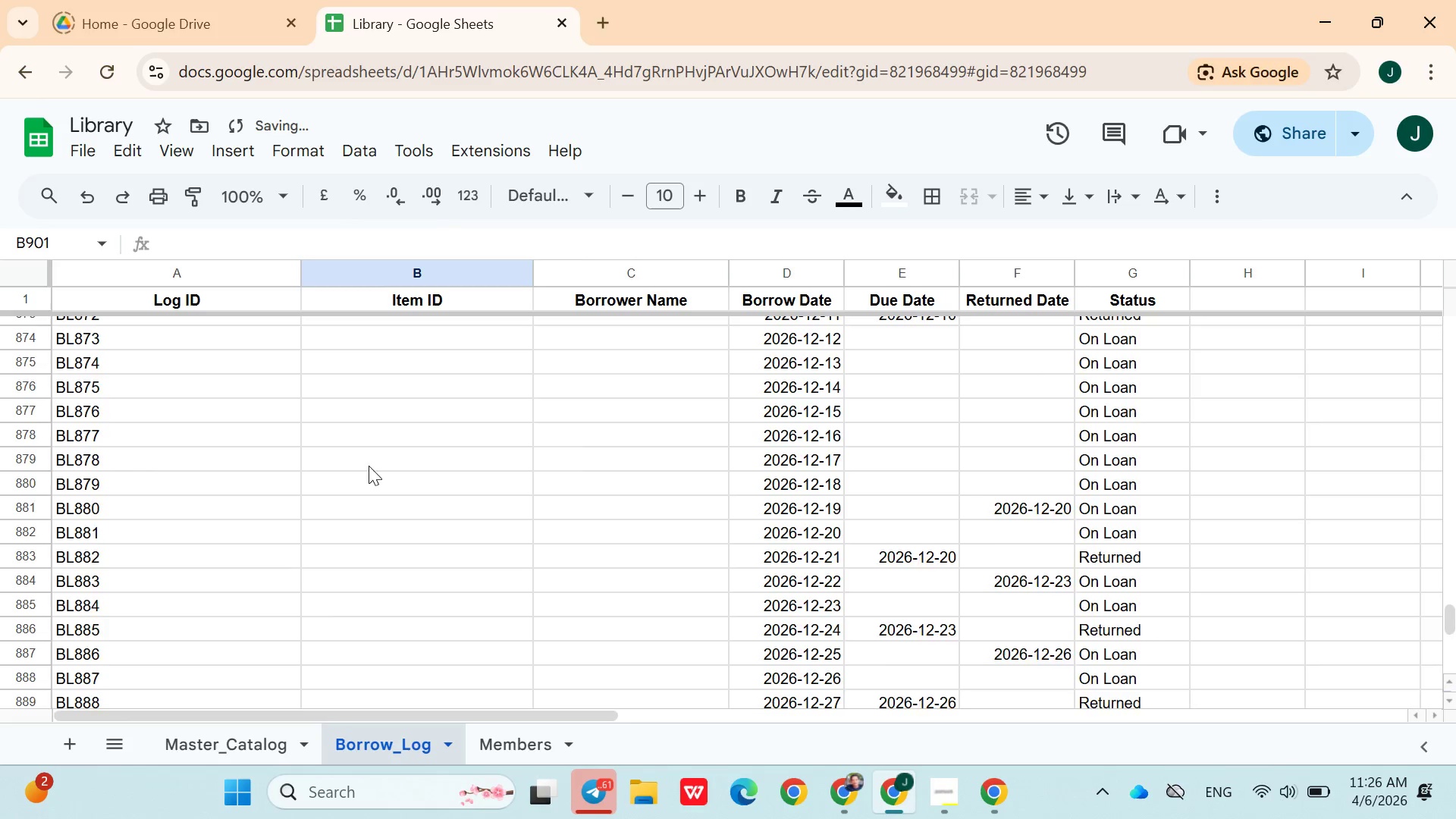 
scroll: coordinate [432, 491], scroll_direction: up, amount: 45.0
 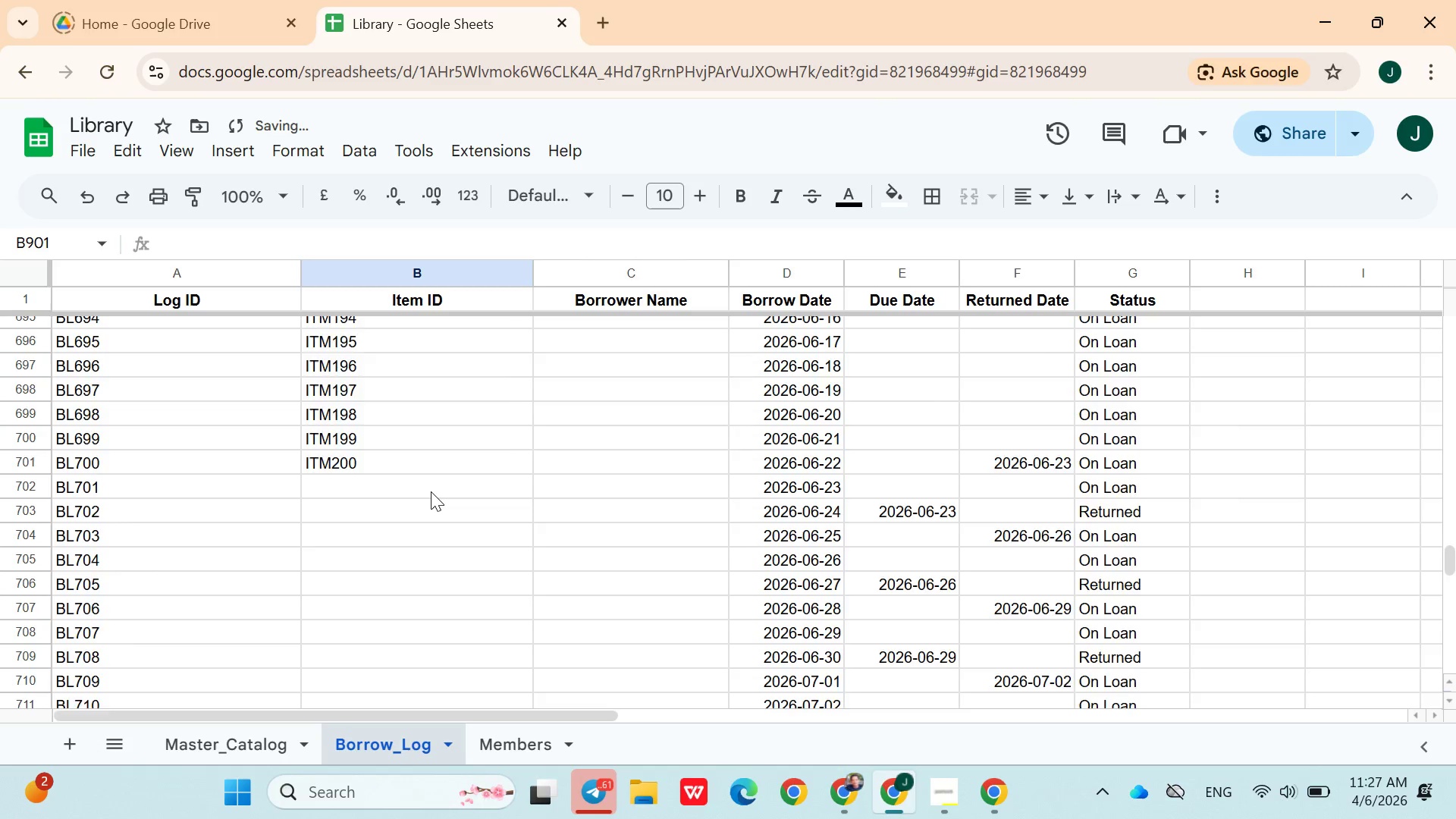 
scroll: coordinate [431, 491], scroll_direction: down, amount: 2.0
 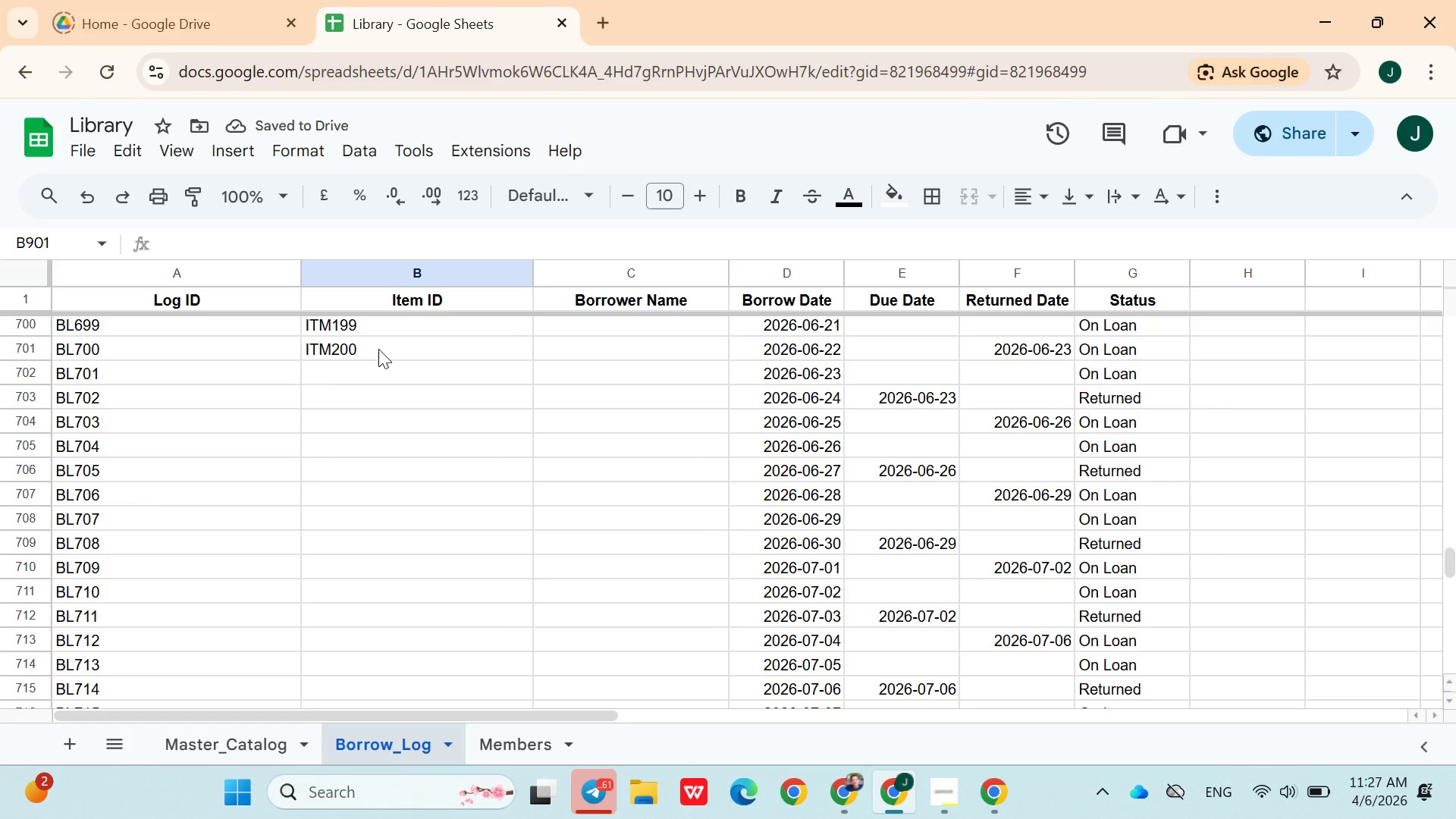 
left_click([378, 349])
 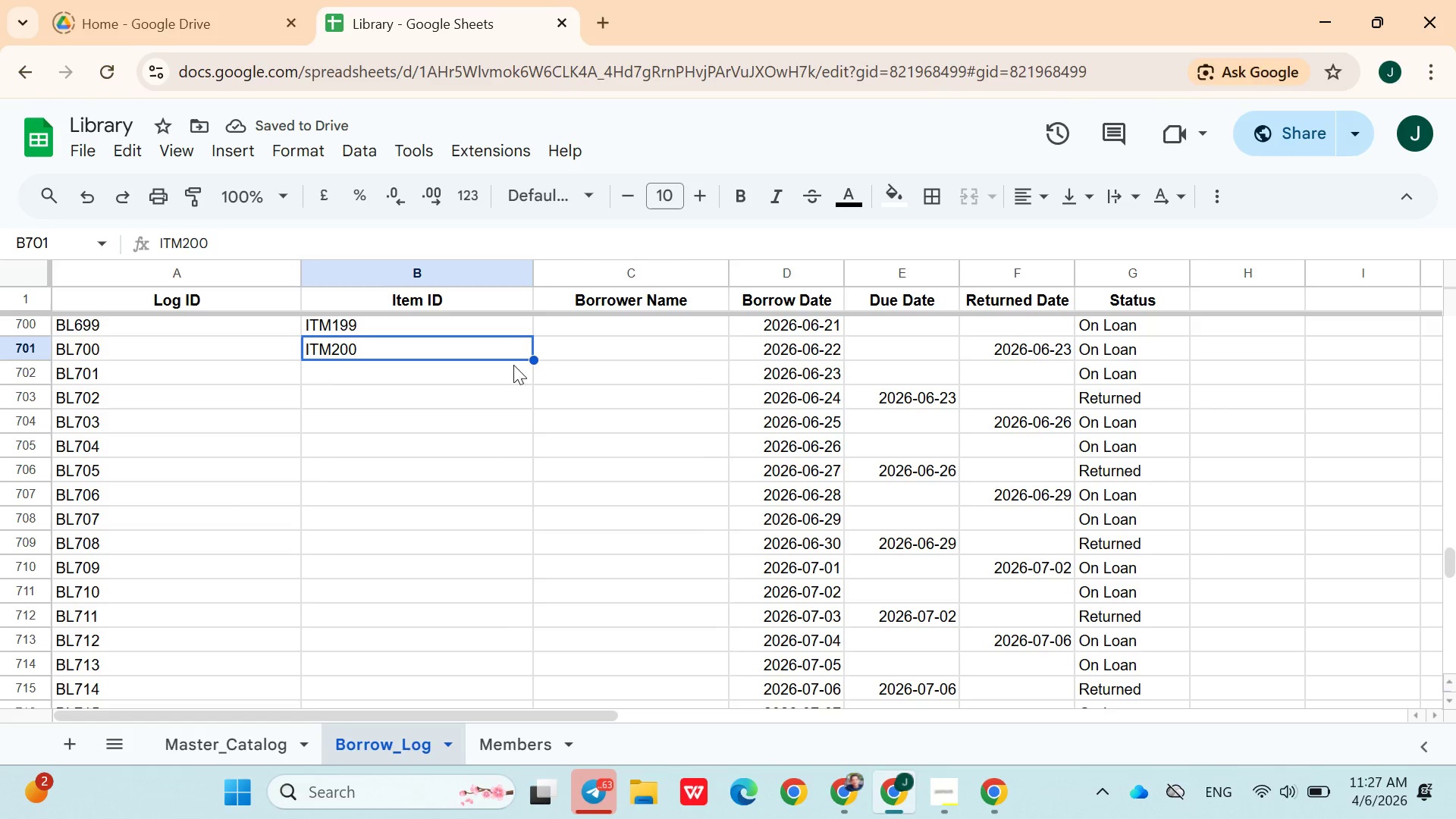 
left_click([495, 371])
 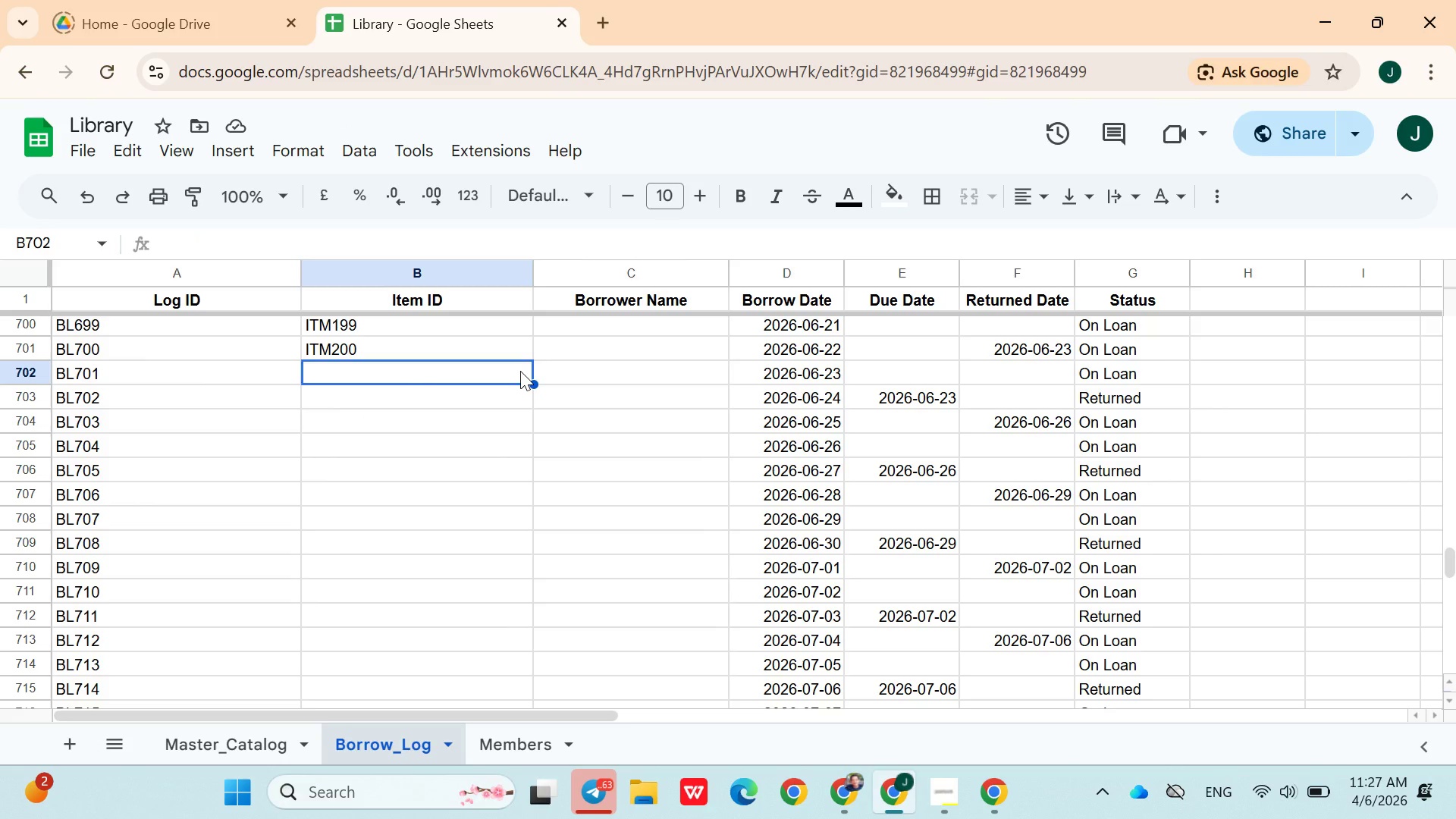 
type(IR)
key(Backspace)
type(TM001)
 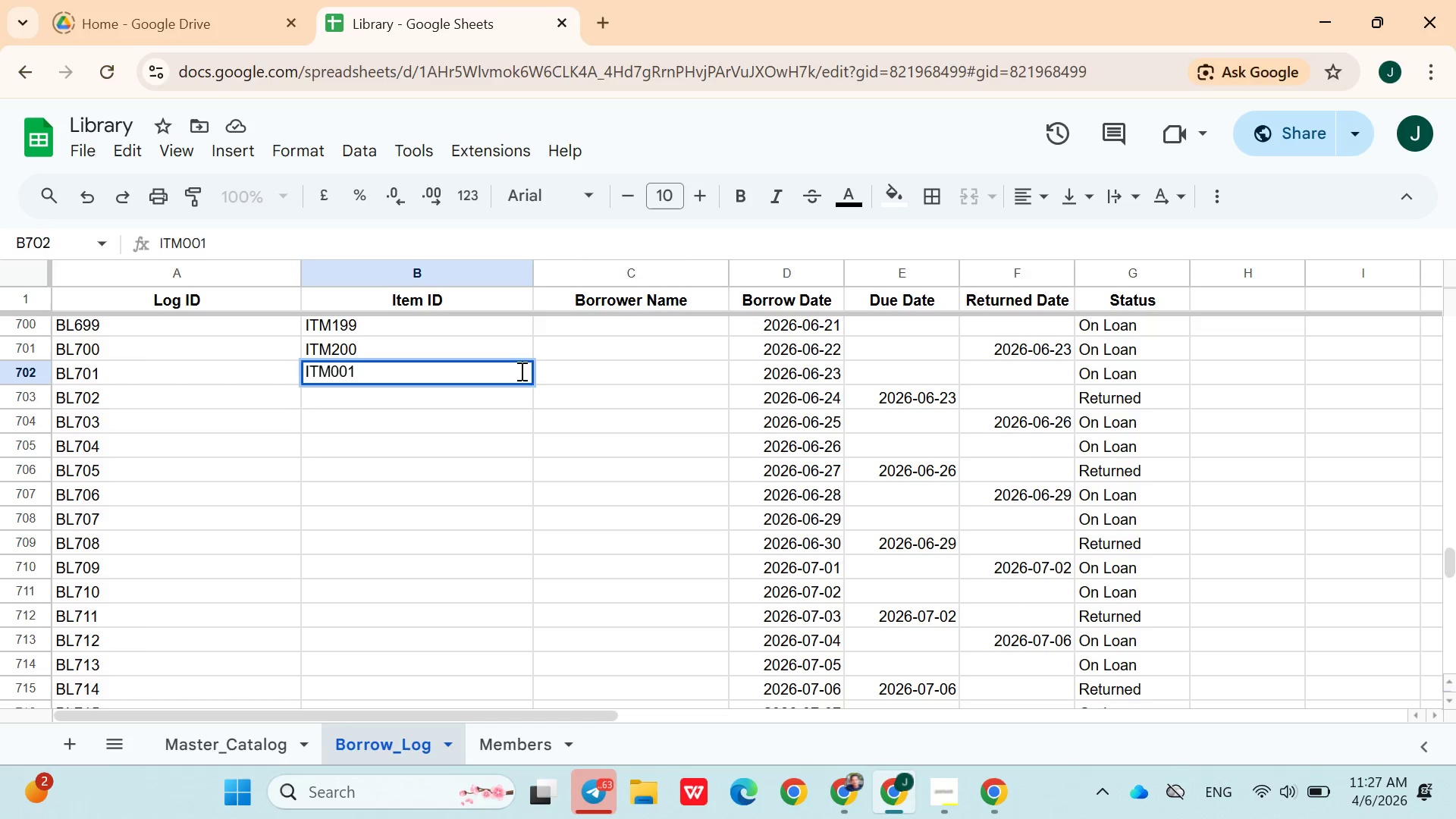 
left_click([514, 392])
 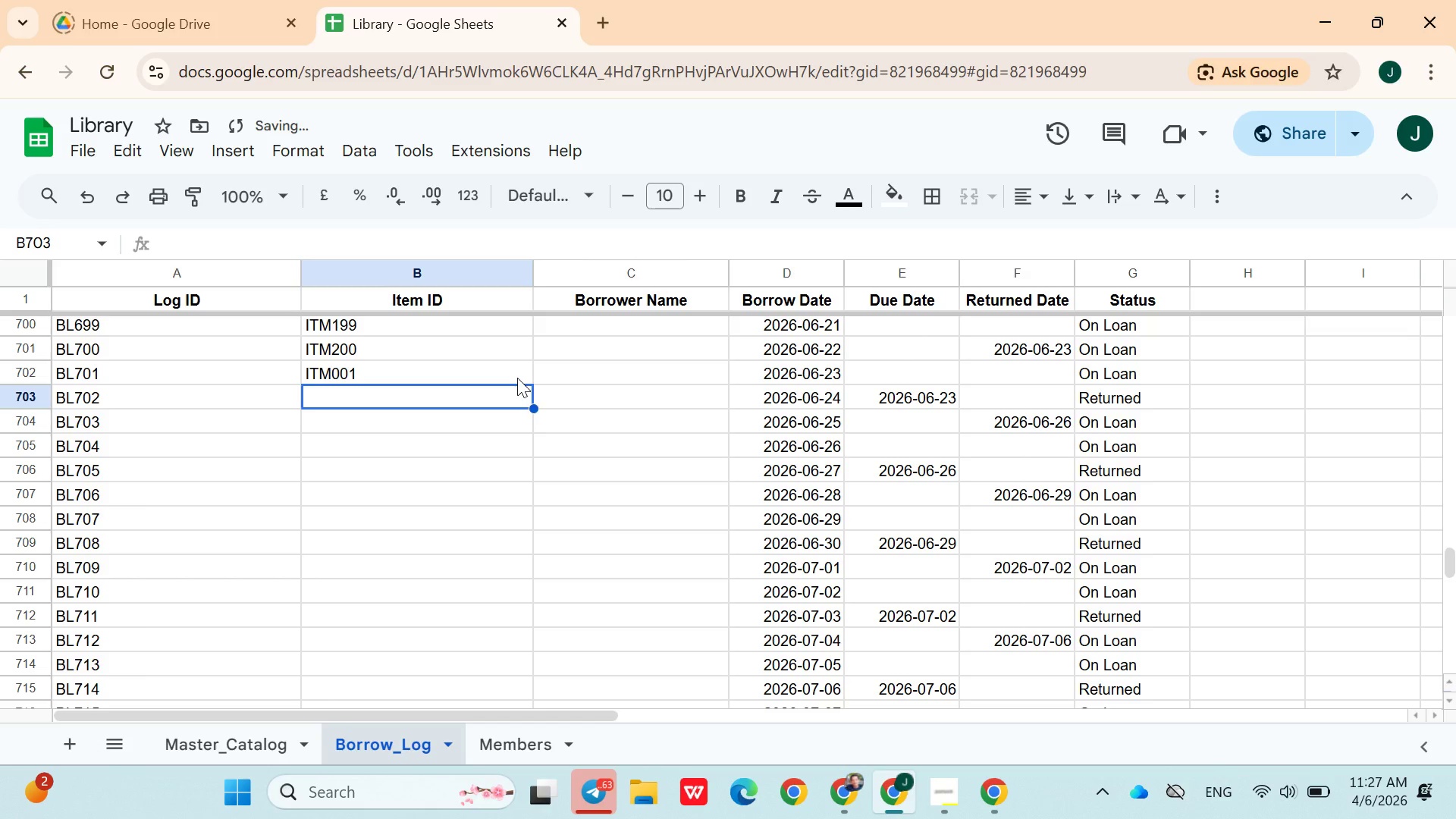 
left_click([517, 378])
 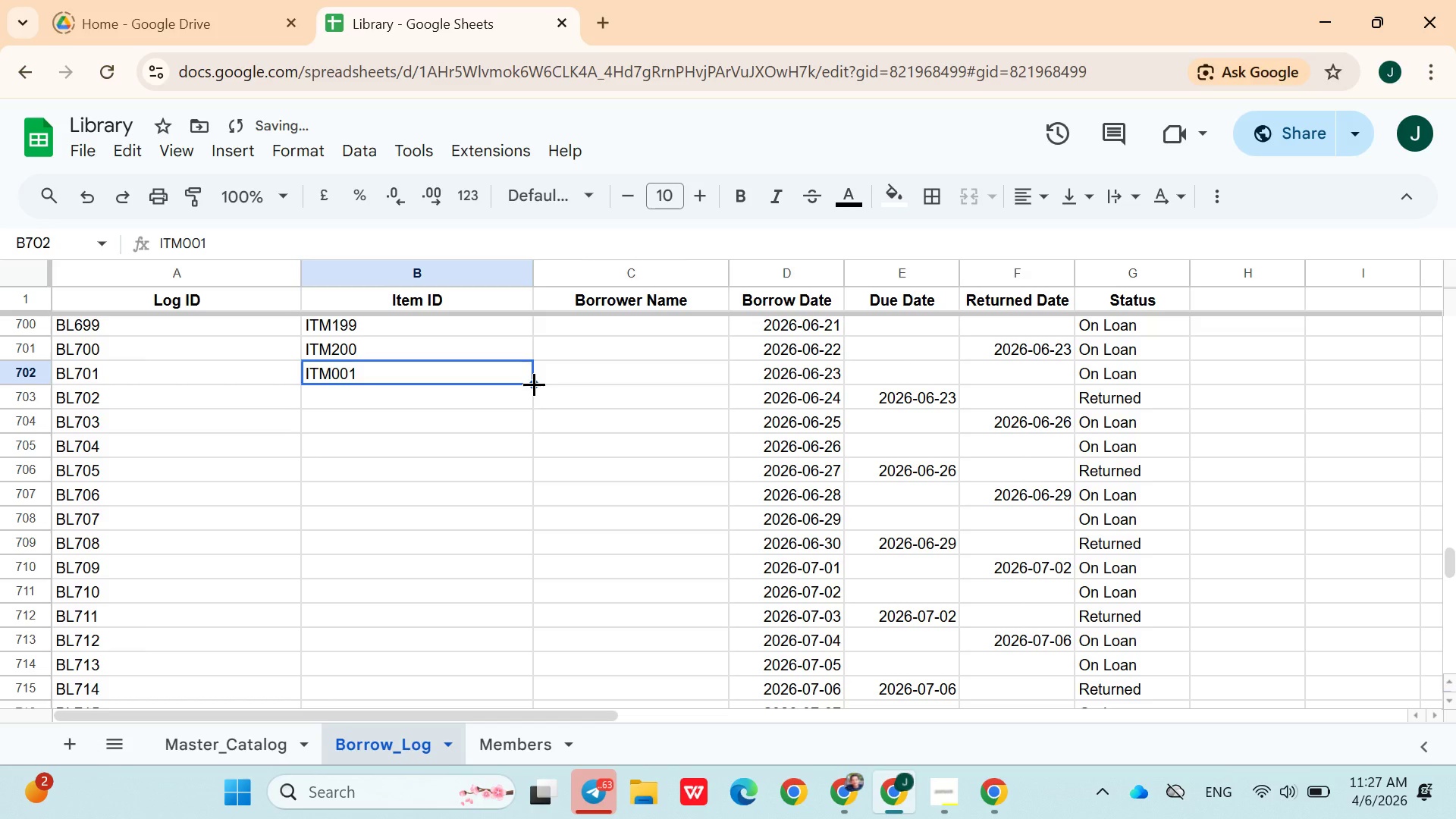 
left_click([534, 384])
 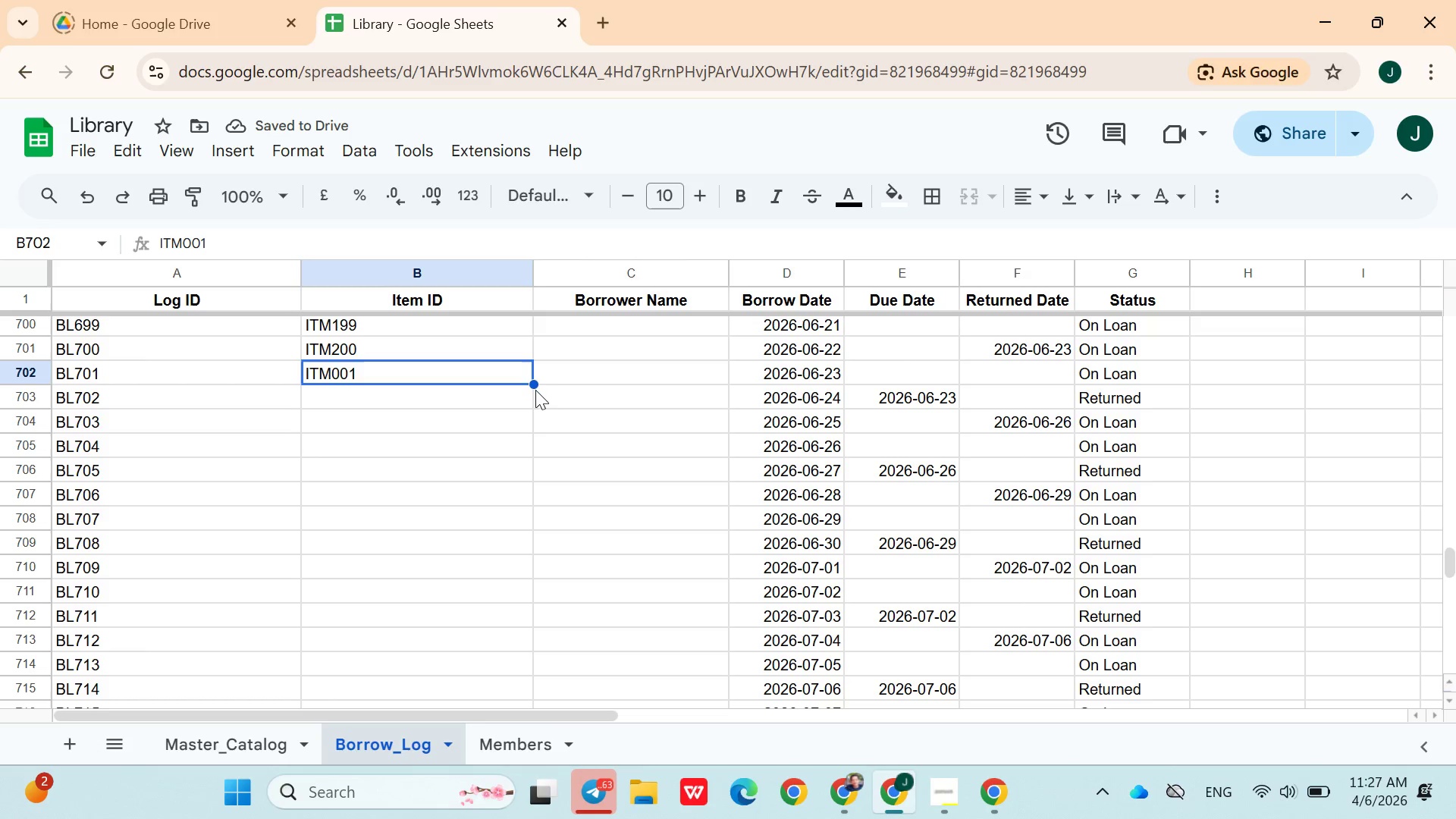 
left_click_drag(start_coordinate=[535, 384], to_coordinate=[386, 586])
 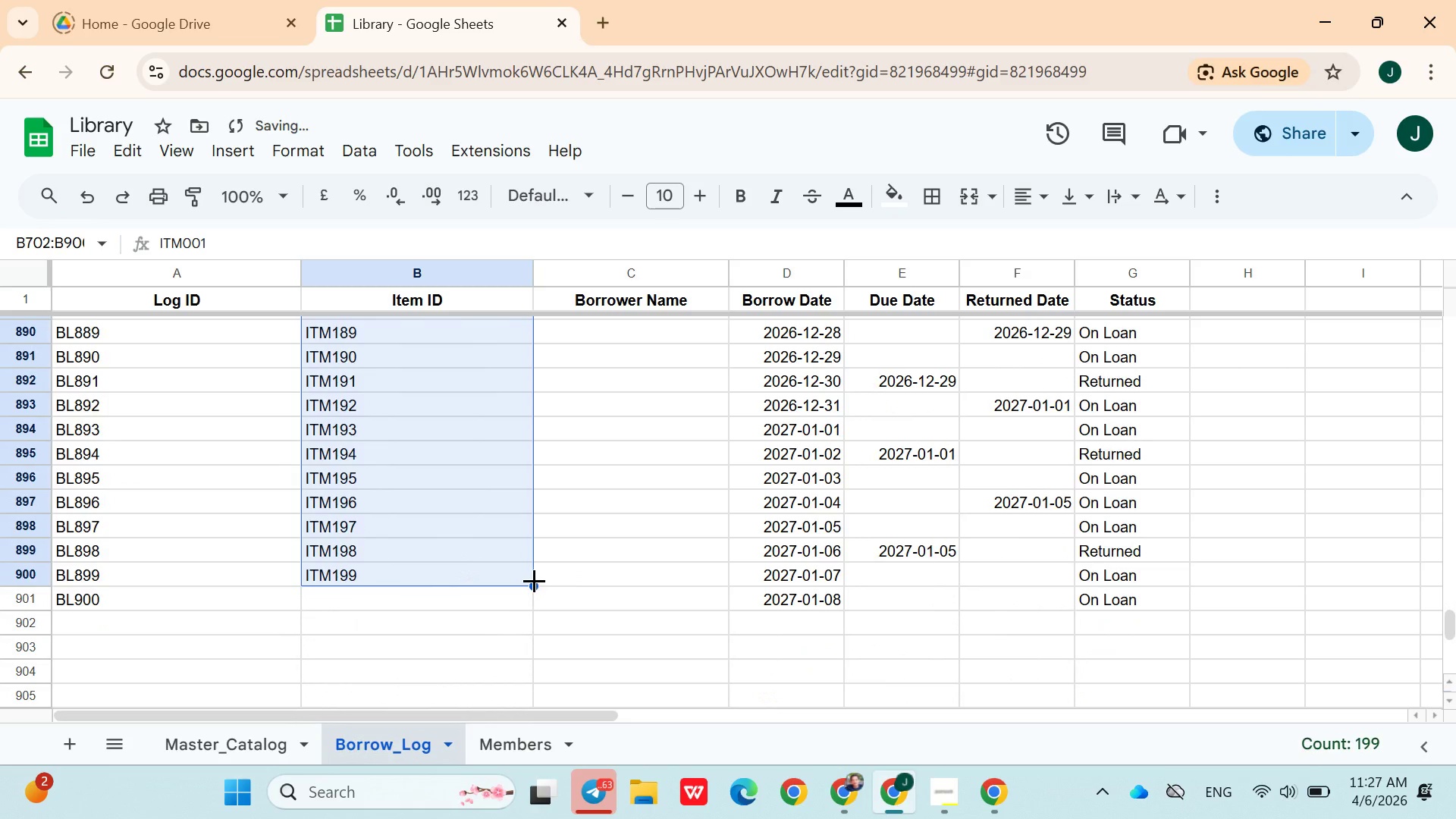 
left_click_drag(start_coordinate=[533, 580], to_coordinate=[532, 607])
 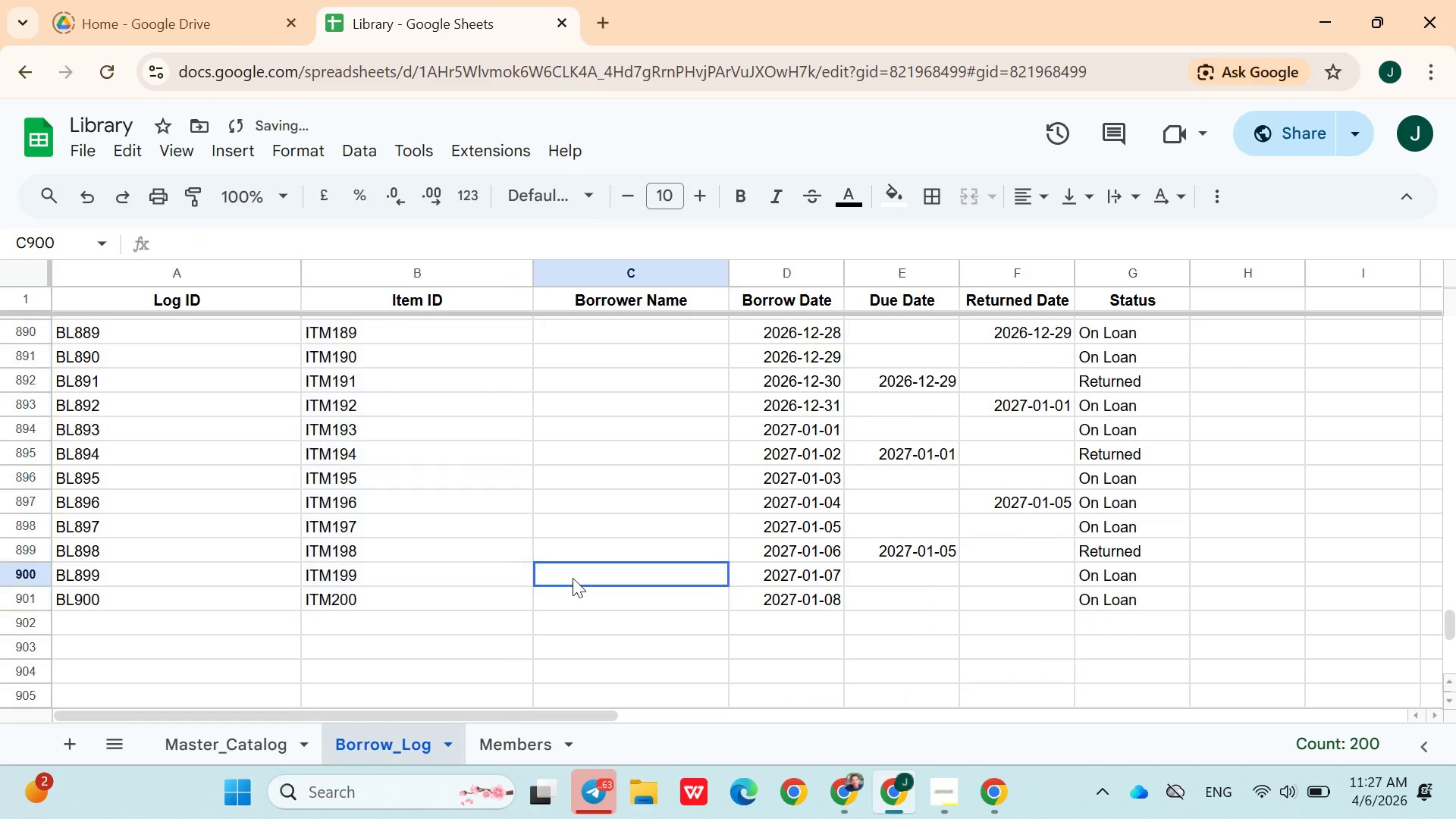 
left_click([573, 578])
 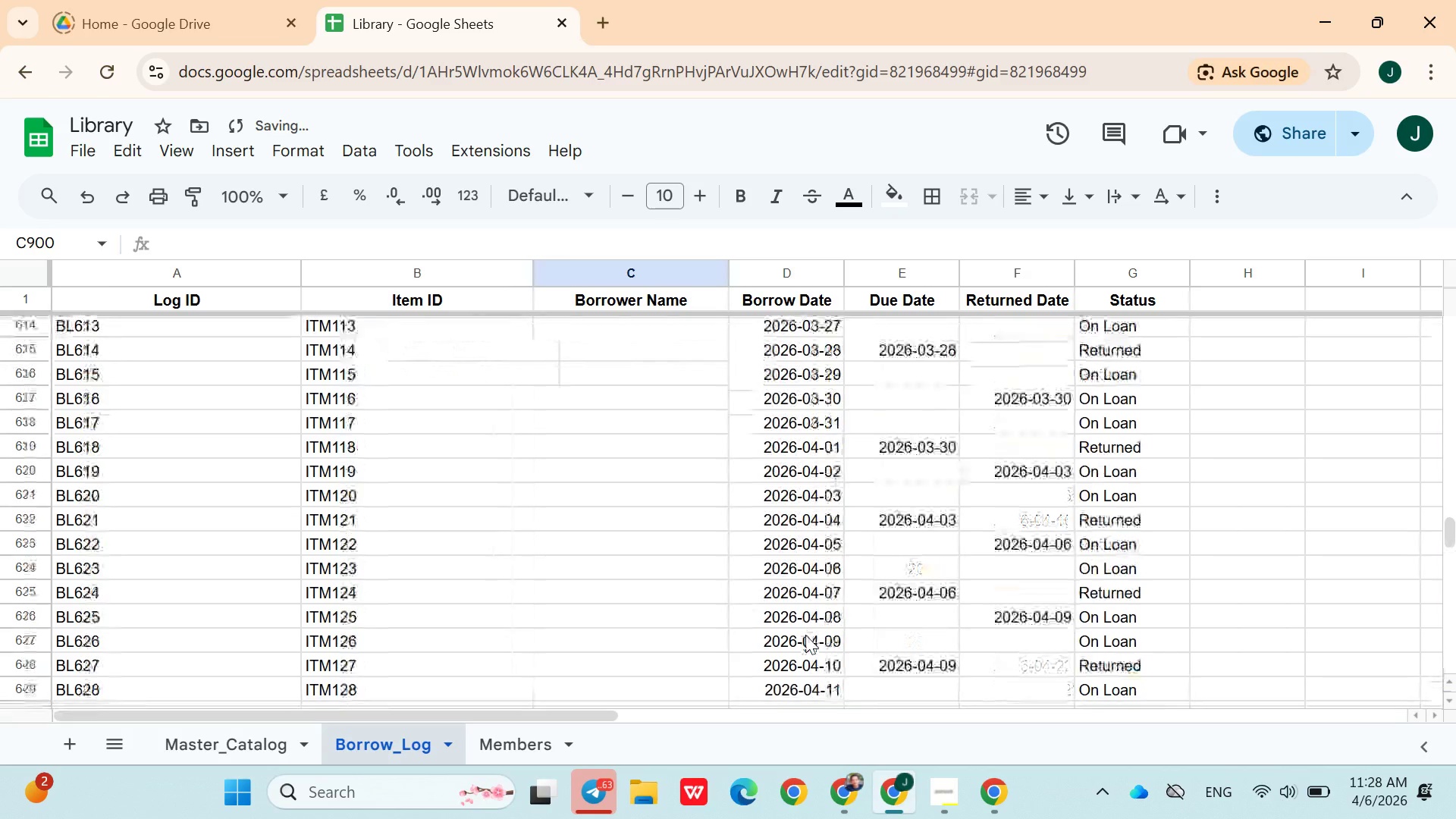 
wait(9.08)
 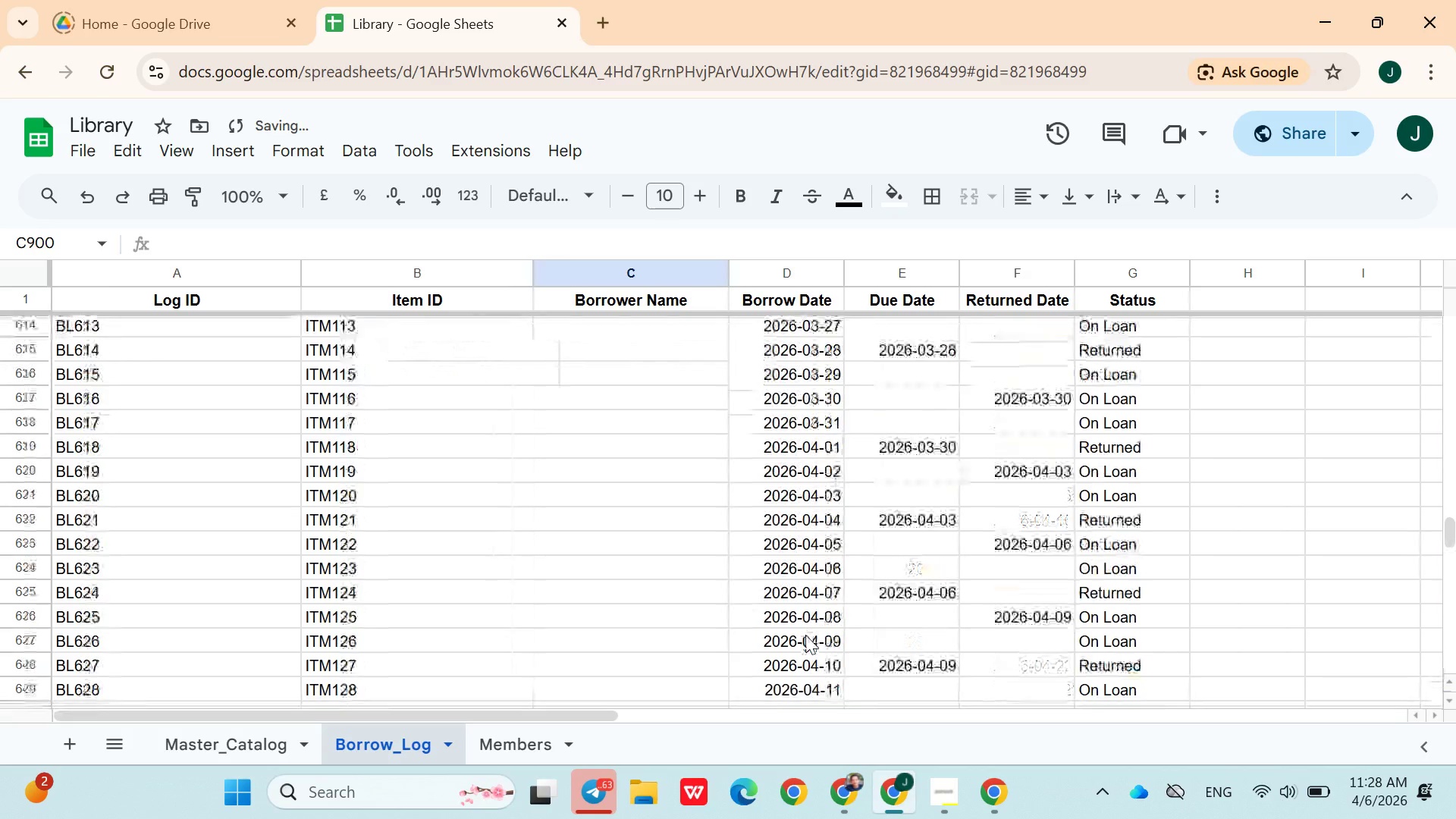 
left_click([619, 479])
 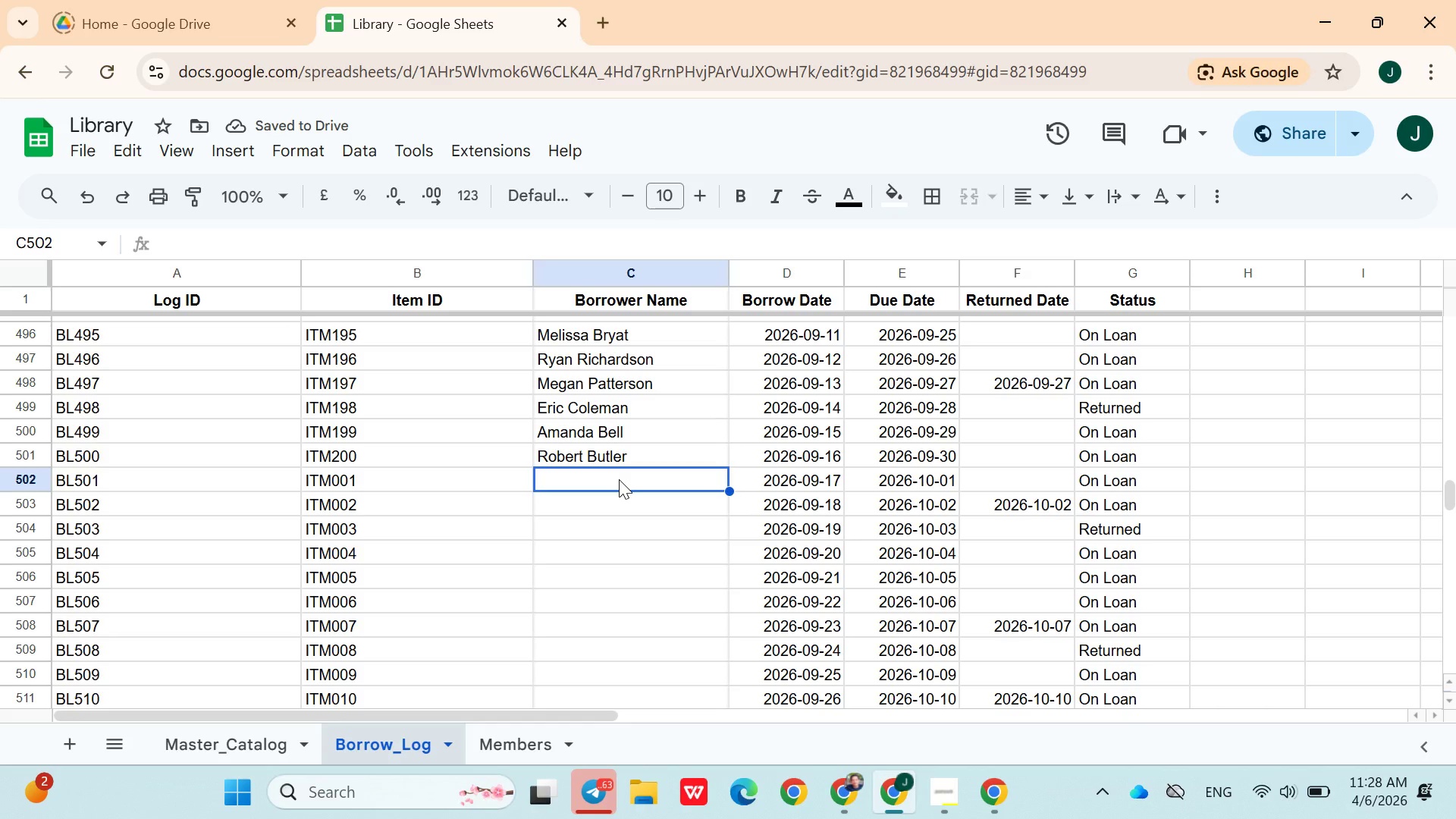 
wait(20.81)
 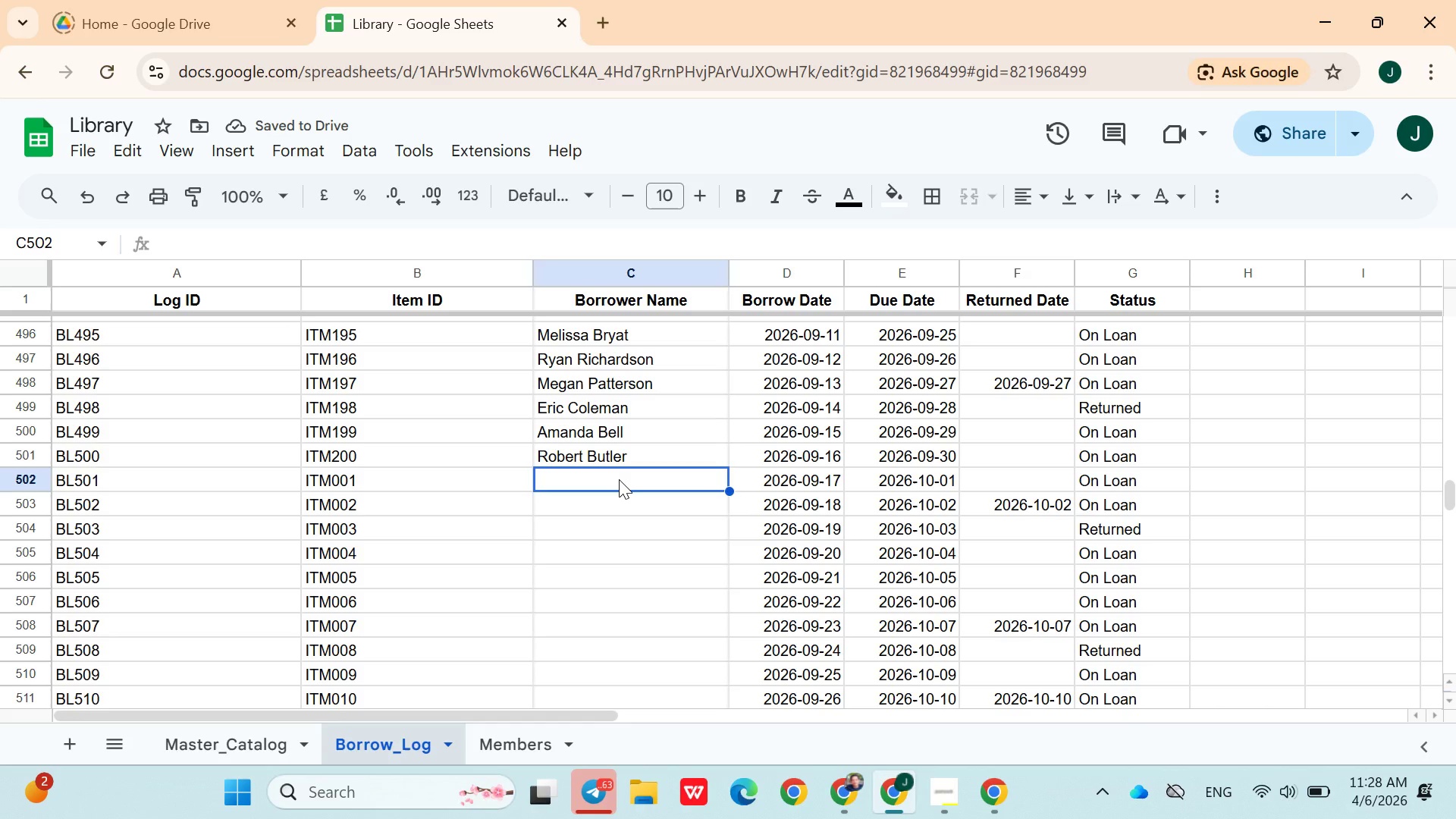 
type(Angela ramer)
key(Backspace)
key(Backspace)
key(Backspace)
type(m)
 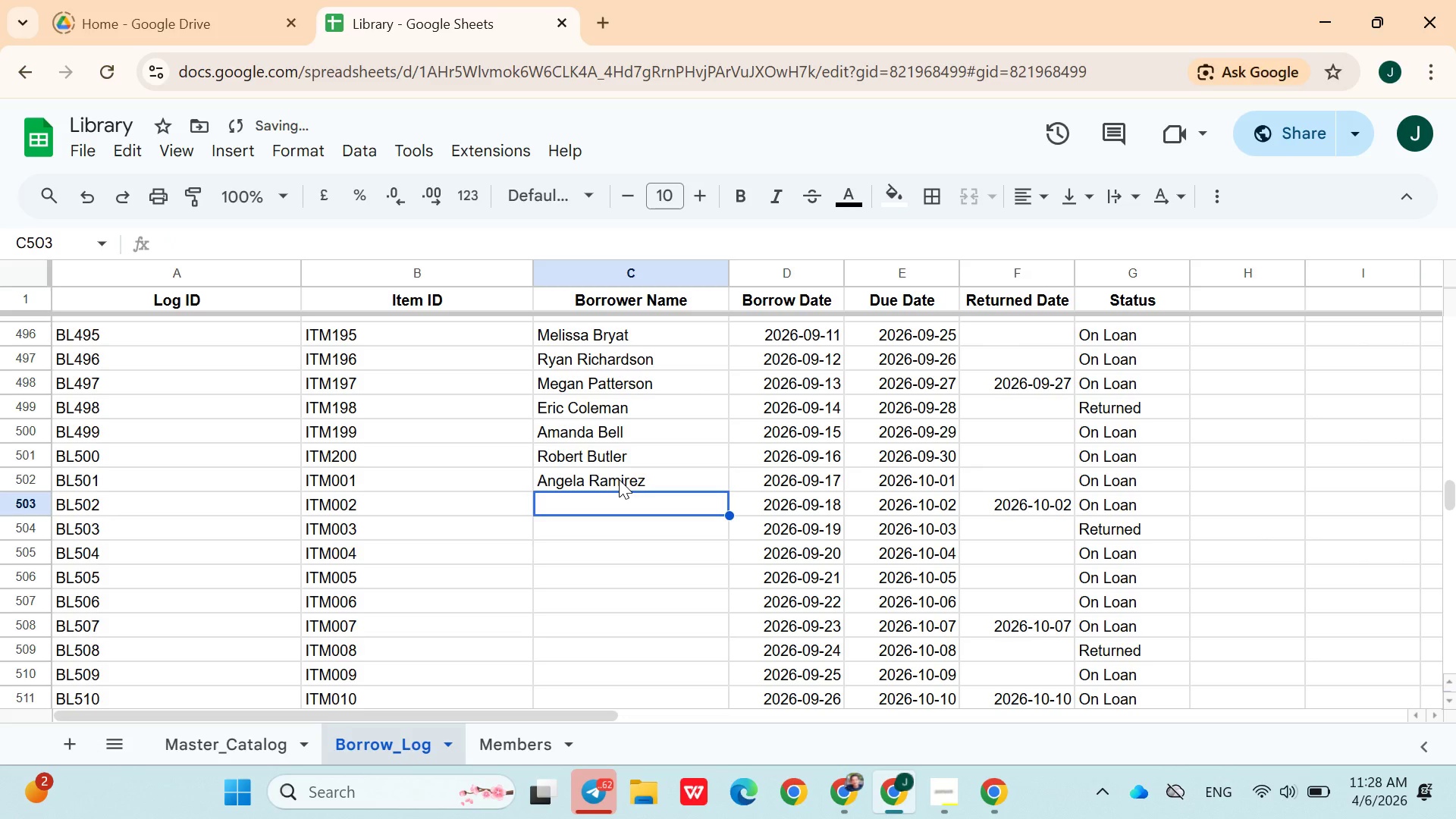 
key(ArrowDown)
 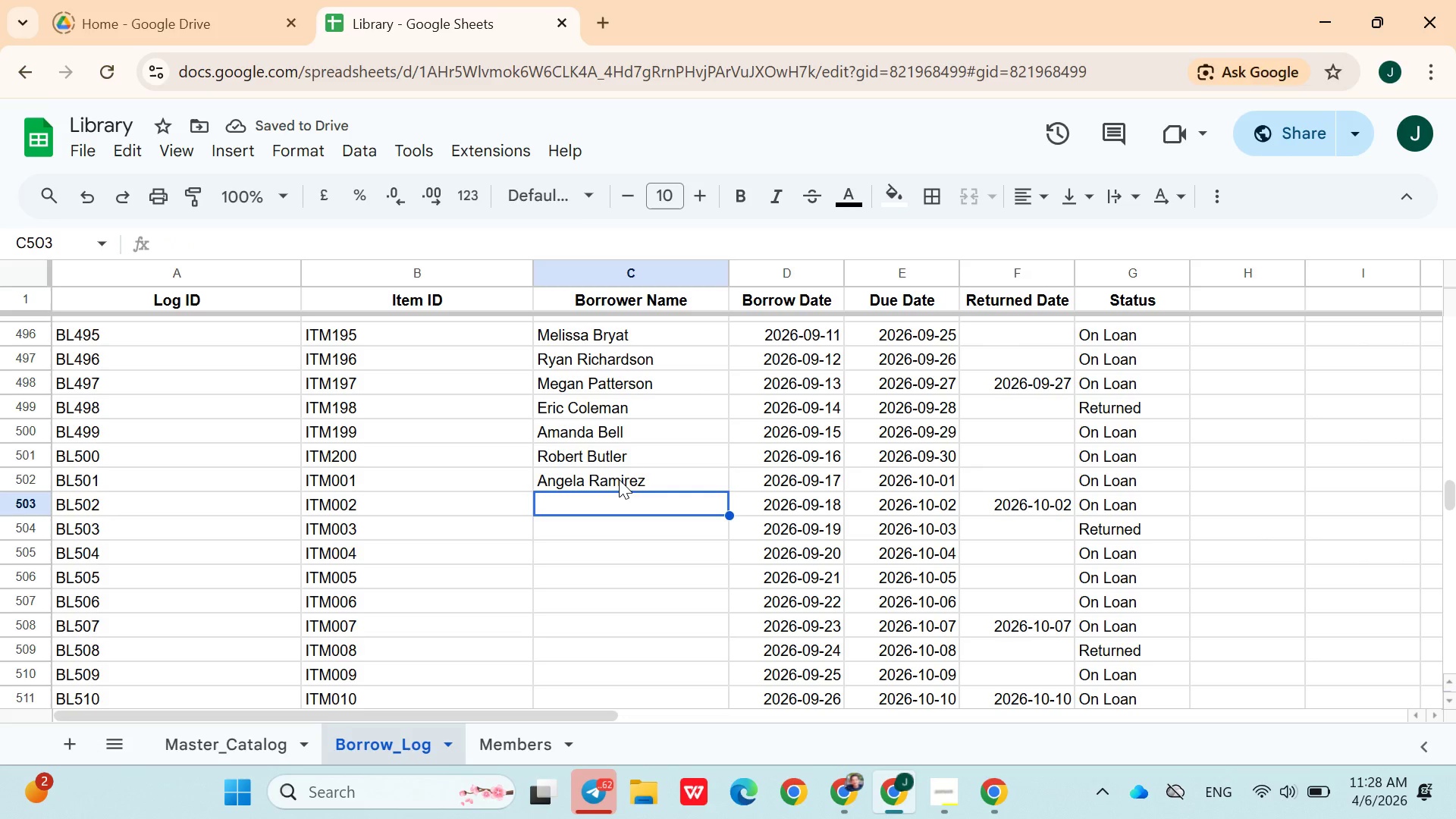 
type(Justin Ha)
 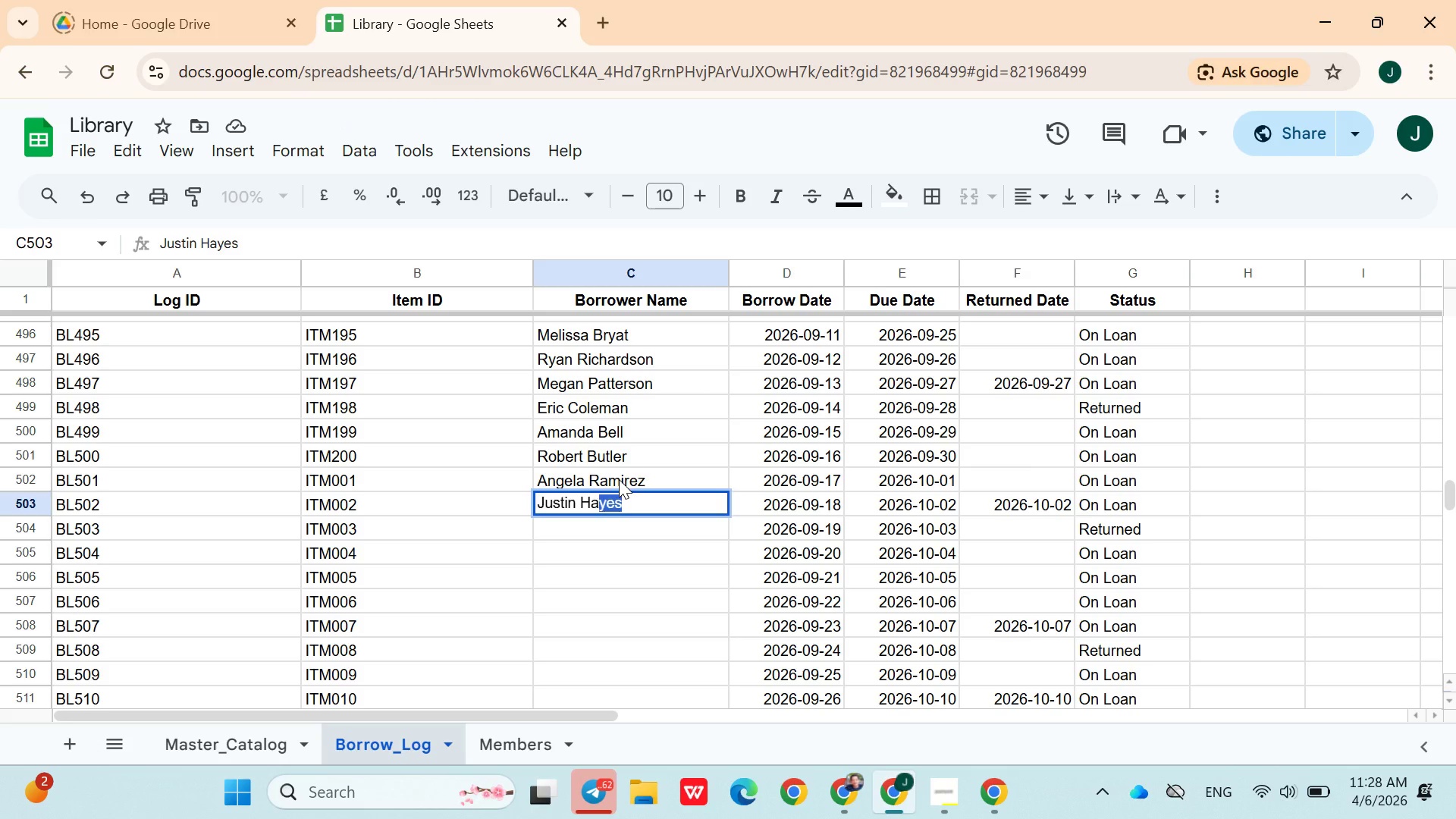 
key(ArrowDown)
 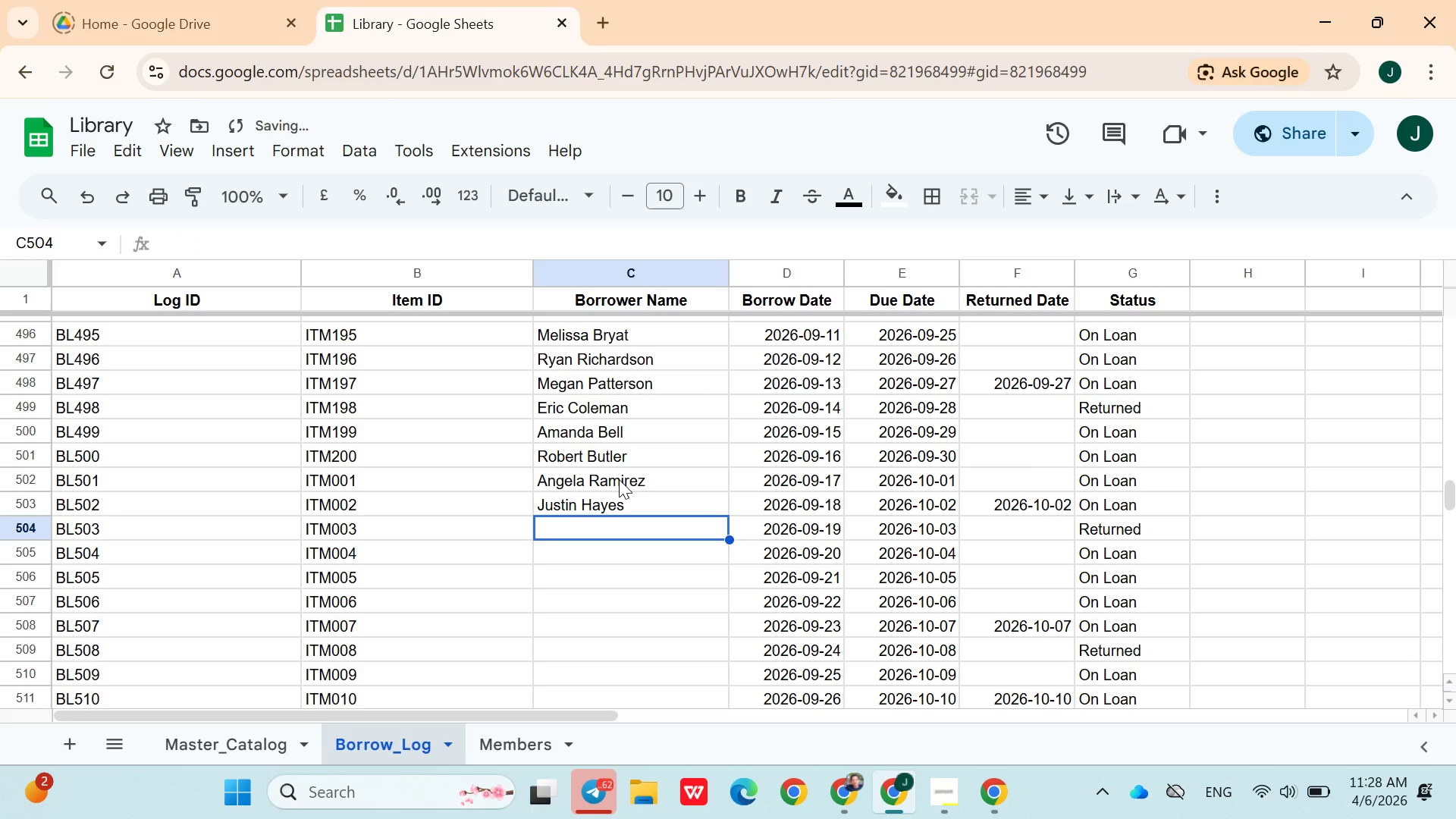 
type(Melissa Cooper)
 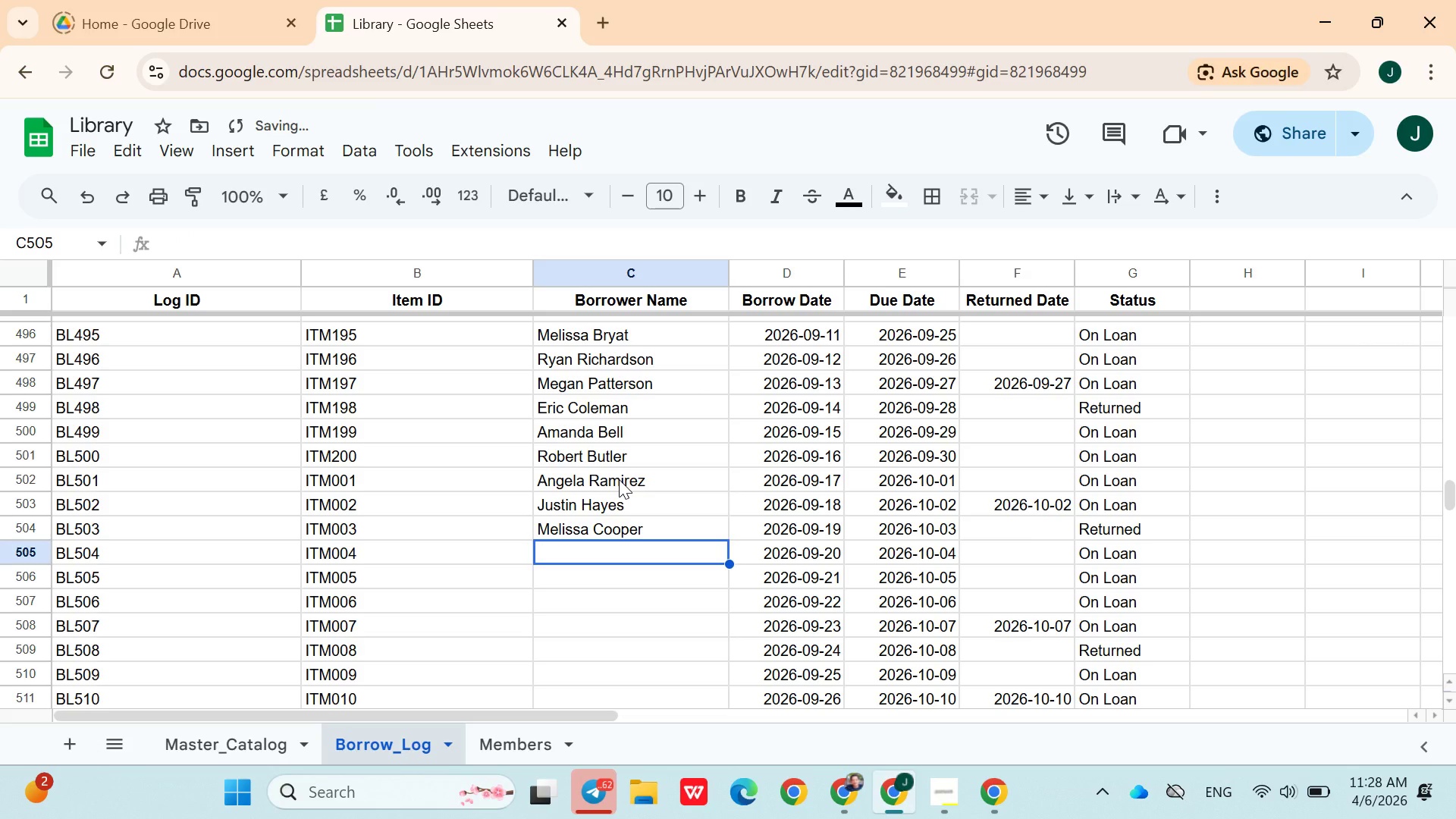 
 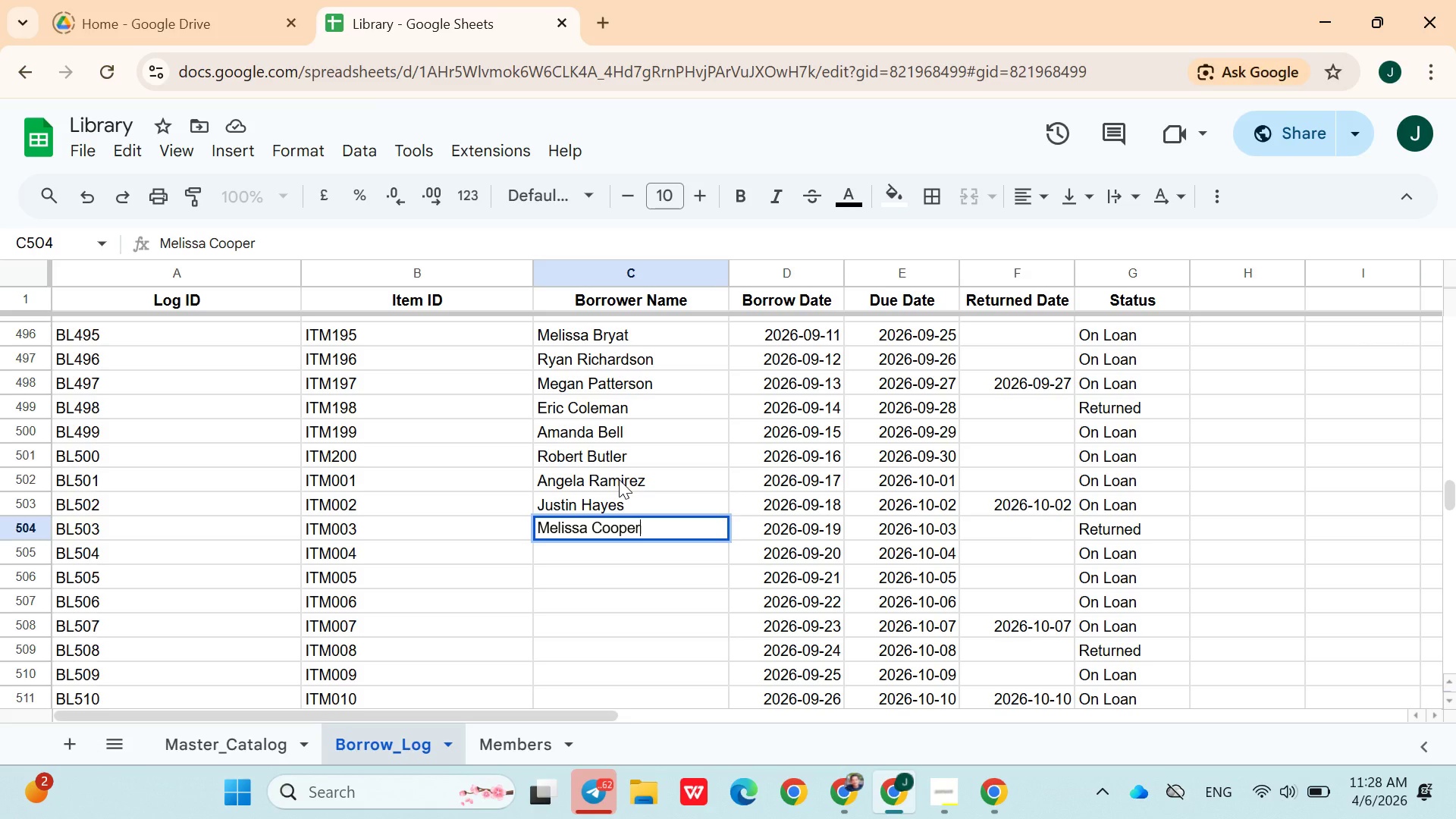 
key(ArrowDown)
 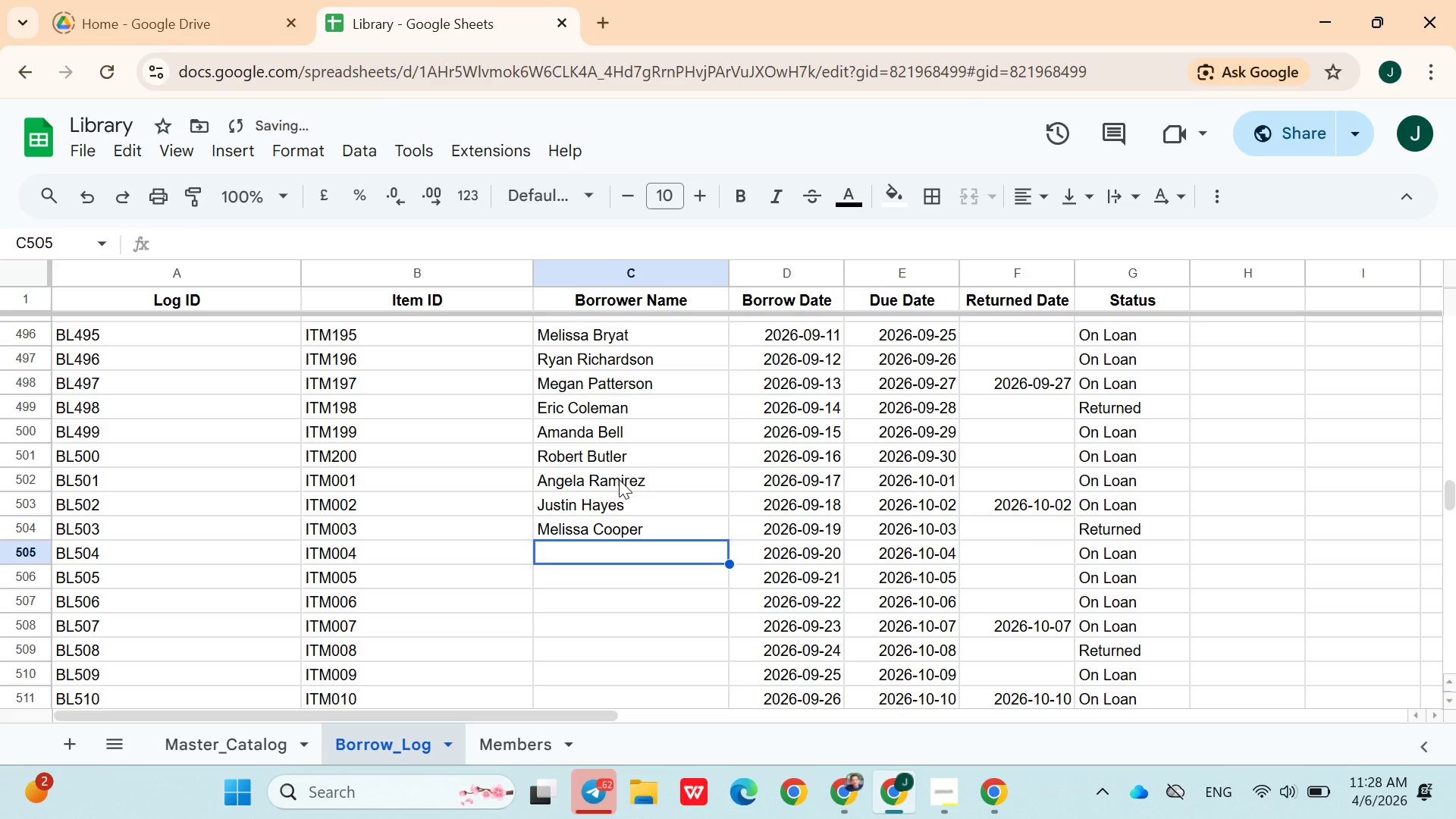 
type(Ryan Cox)
 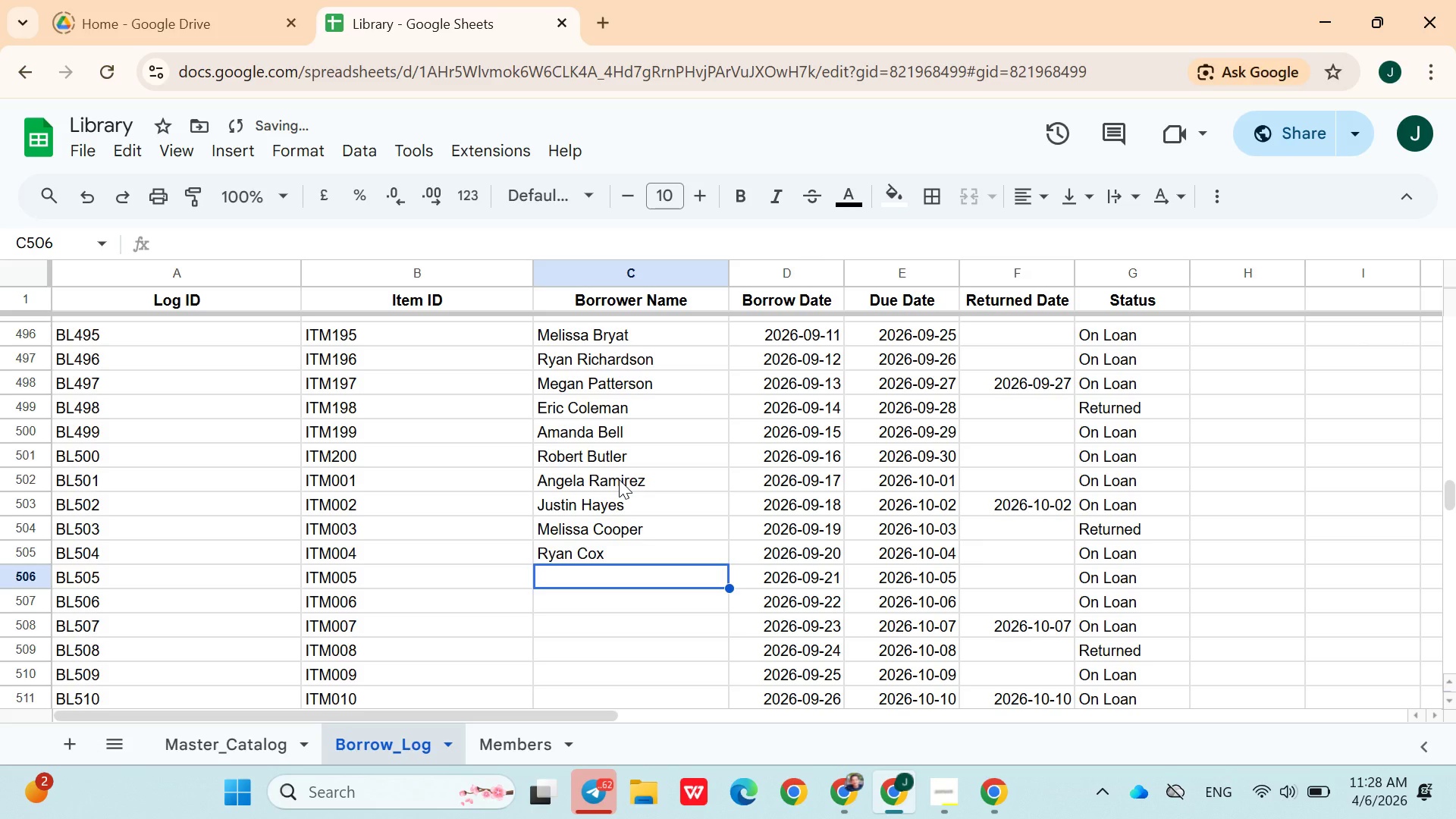 
 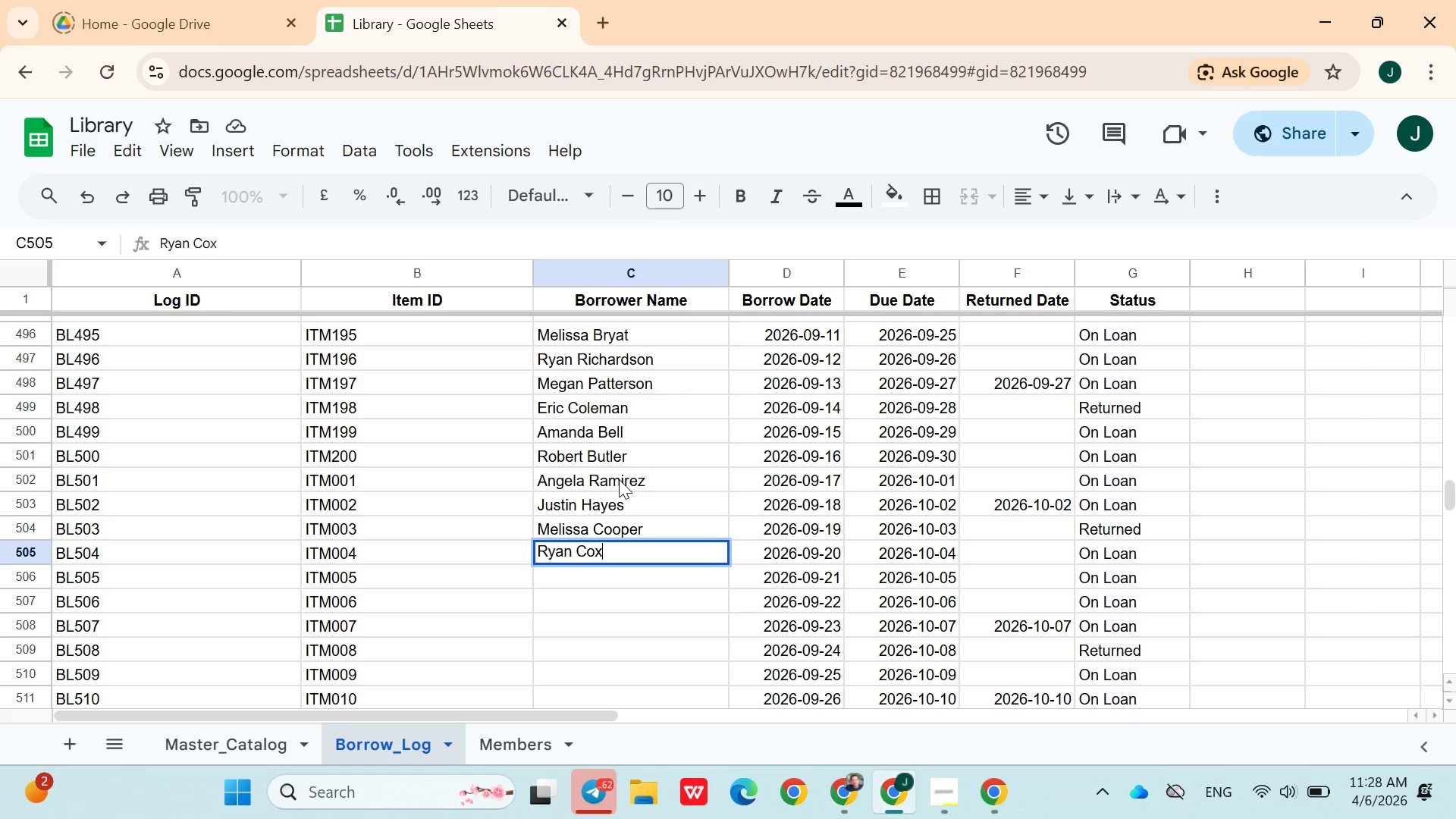 
key(ArrowDown)
 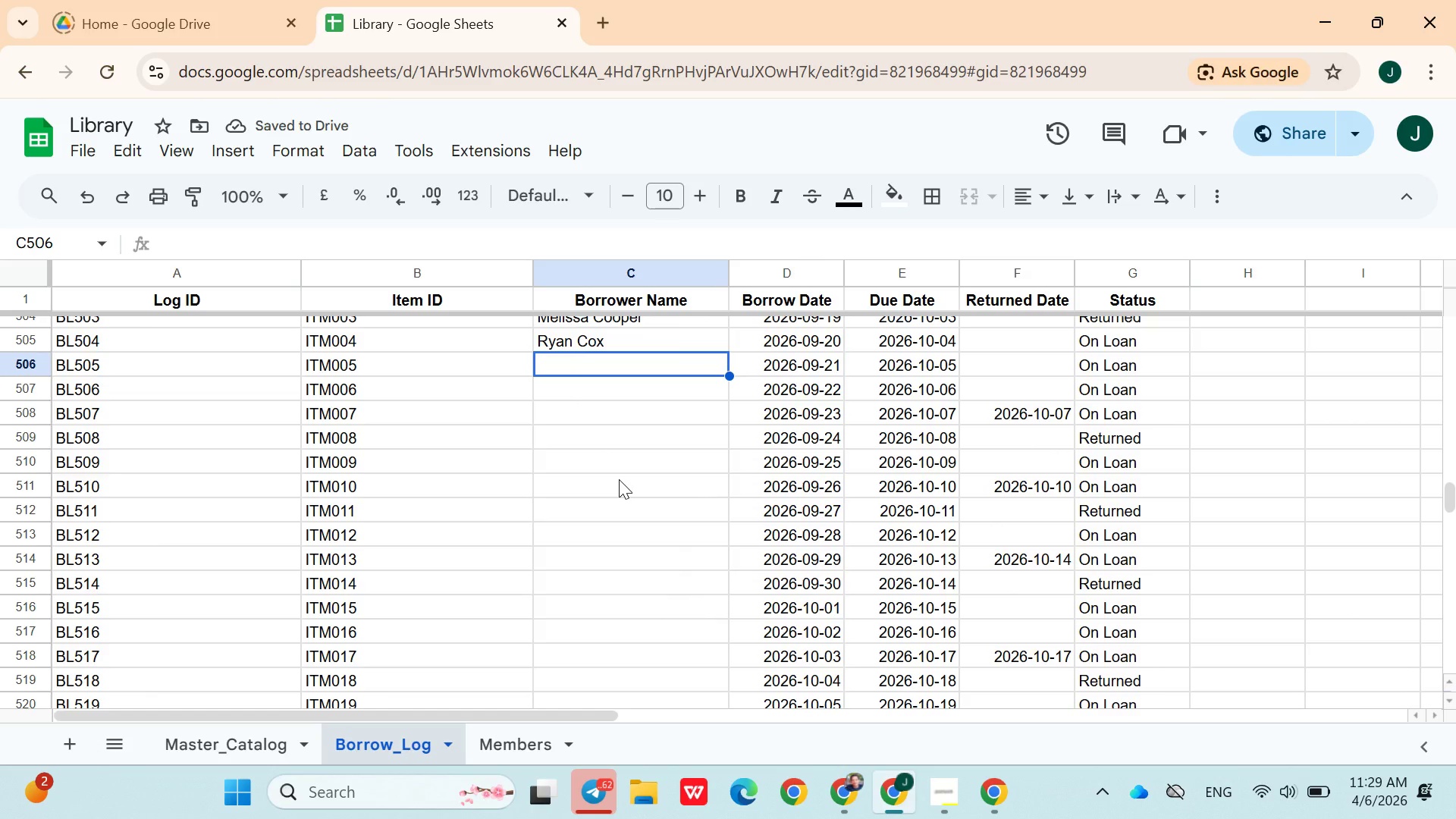 
wait(10.09)
 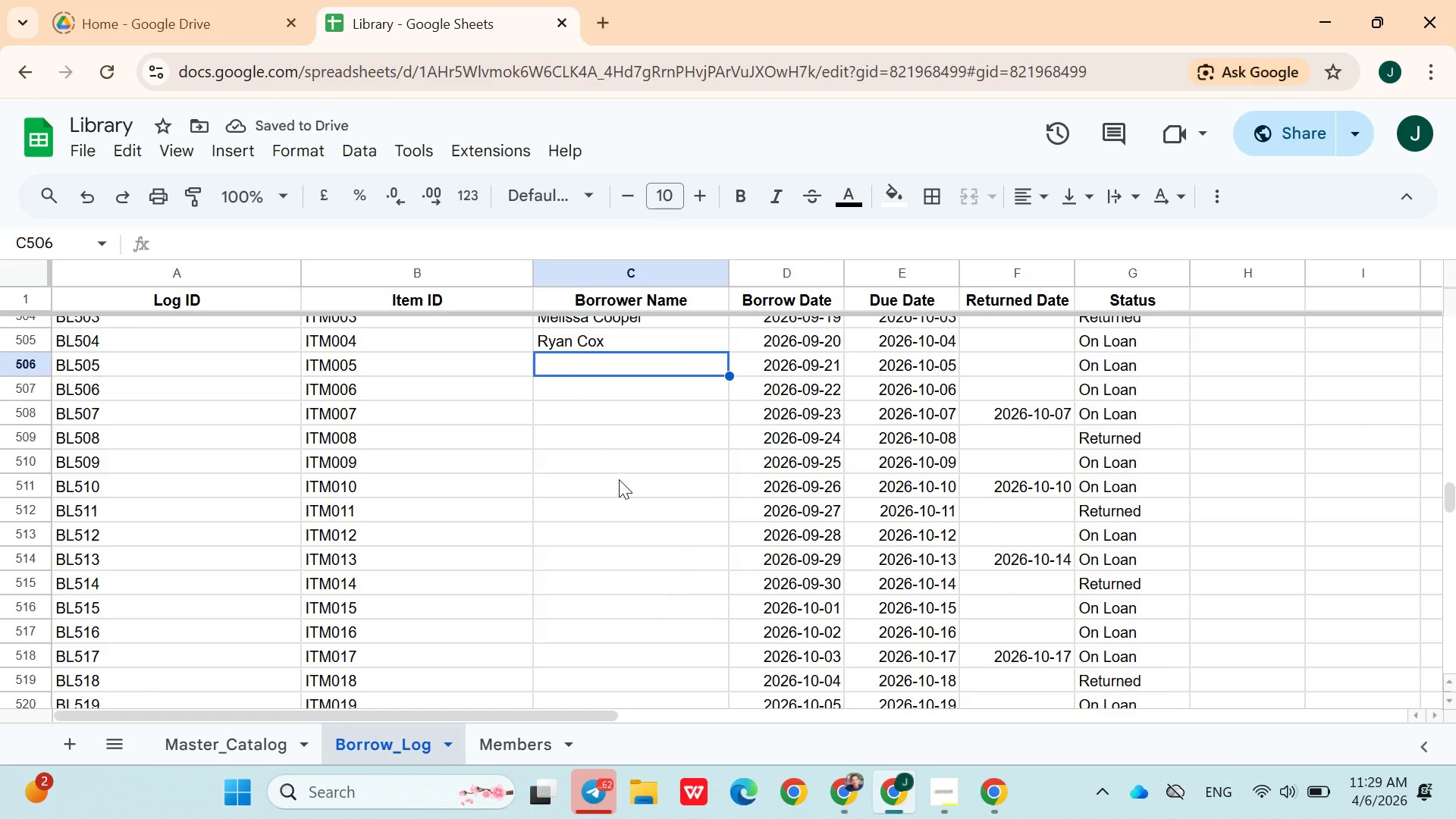 
left_click([948, 805])